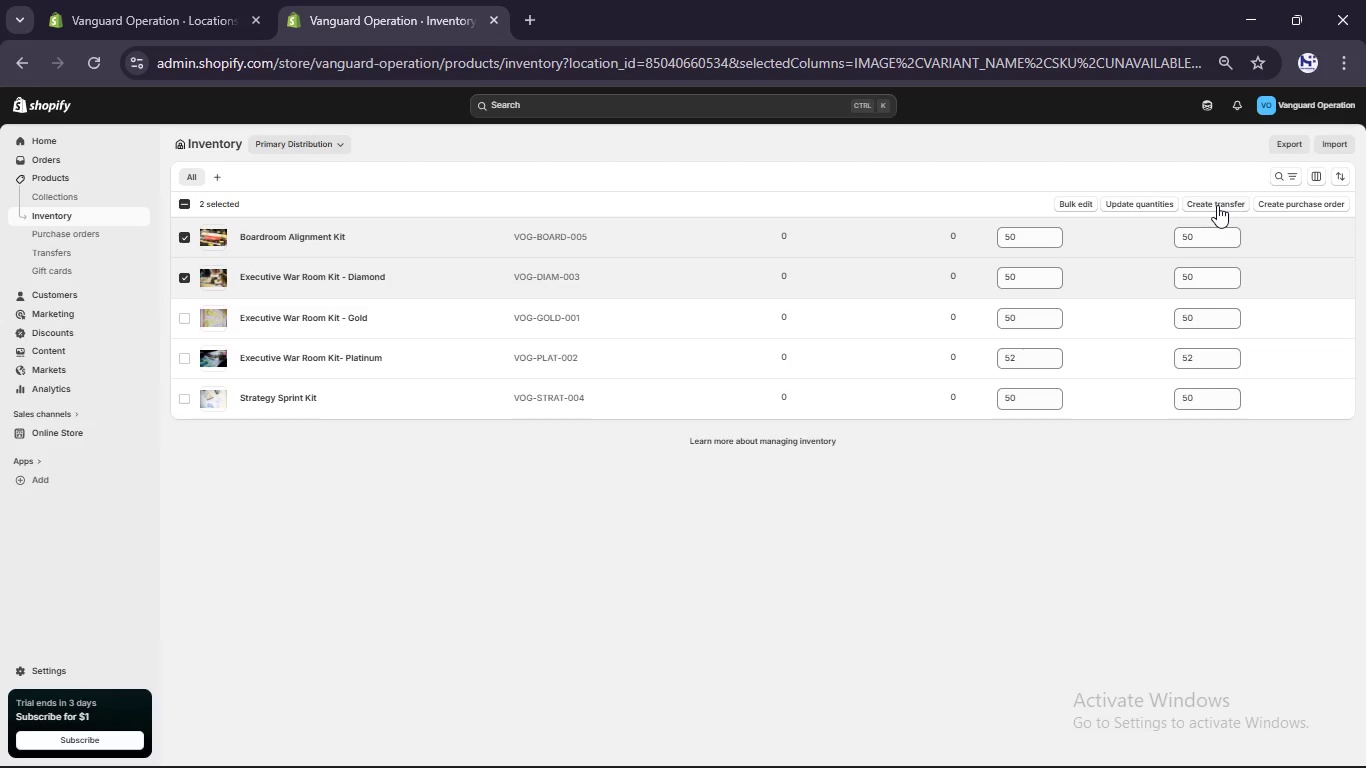 
wait(19.16)
 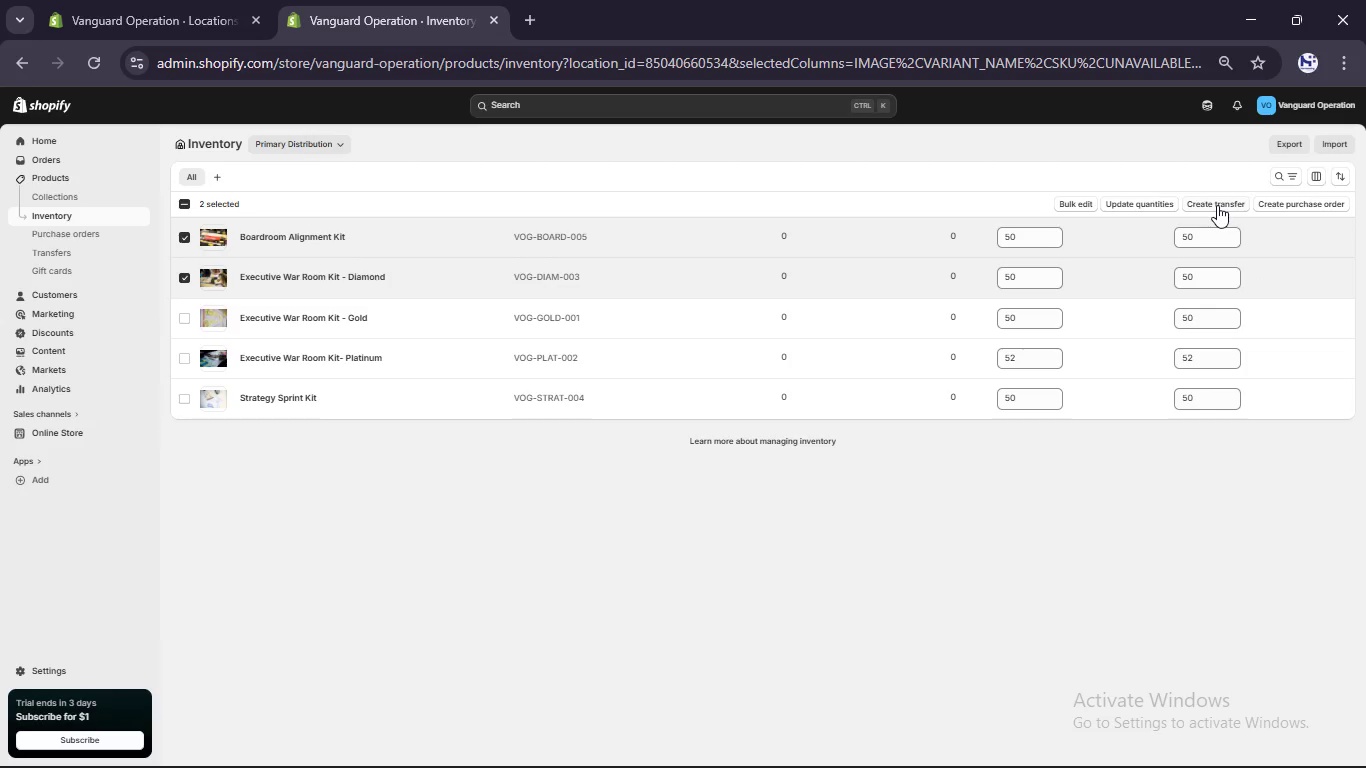 
right_click([363, 240])
 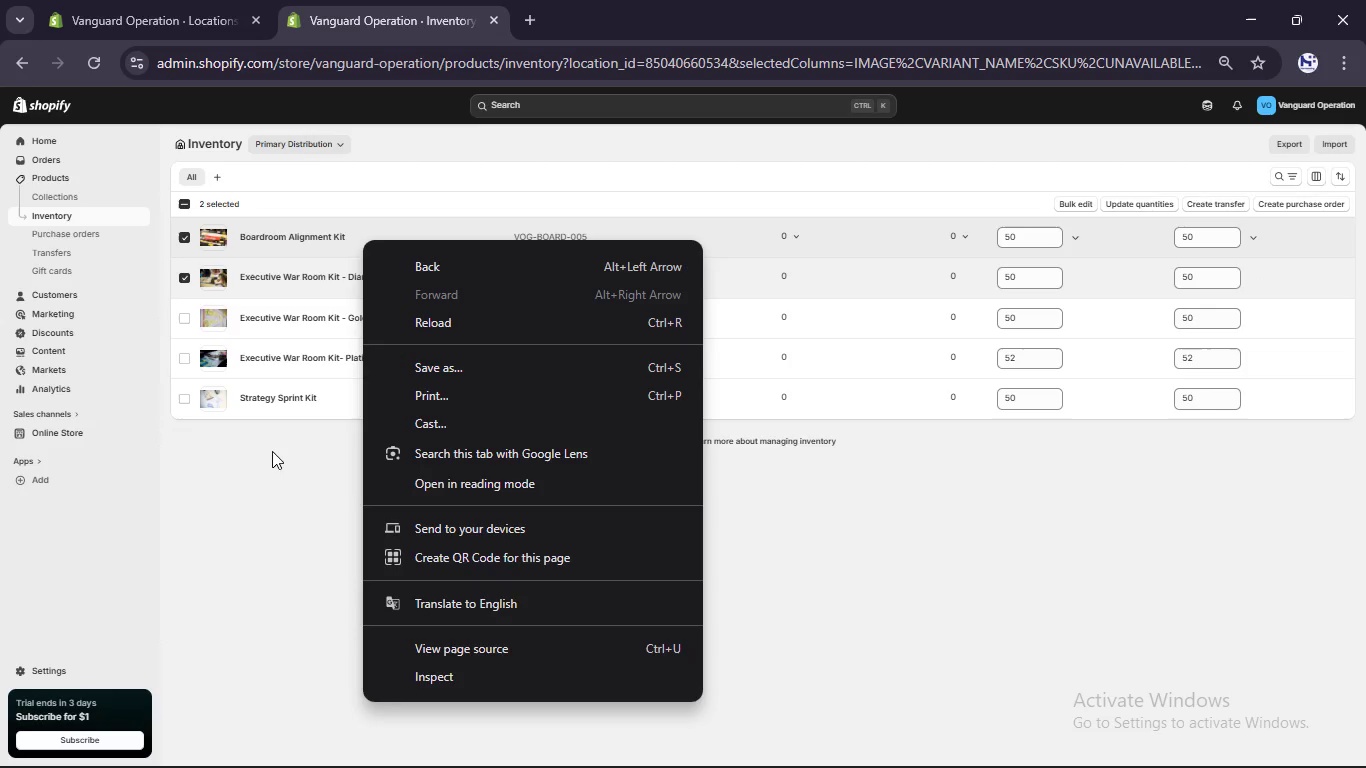 
left_click([271, 452])
 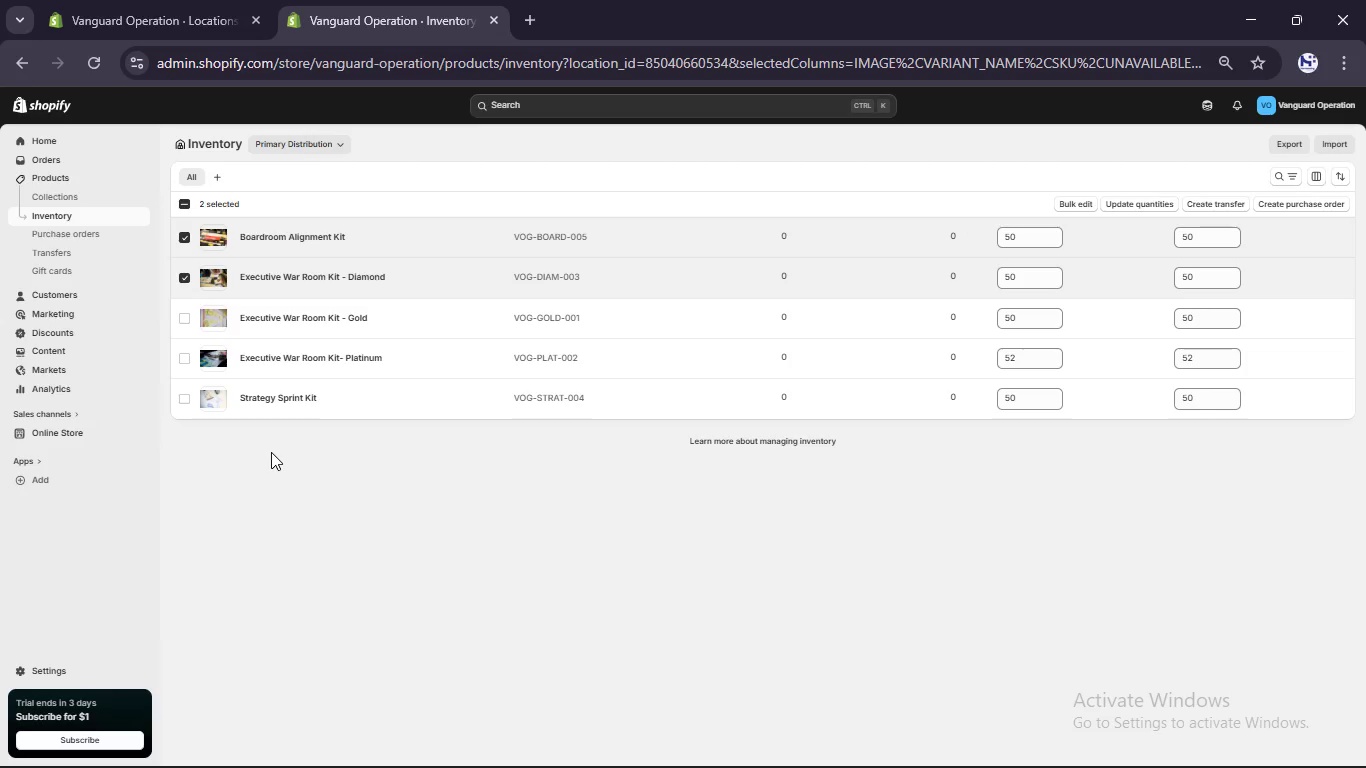 
scroll: coordinate [271, 452], scroll_direction: up, amount: 1.0
 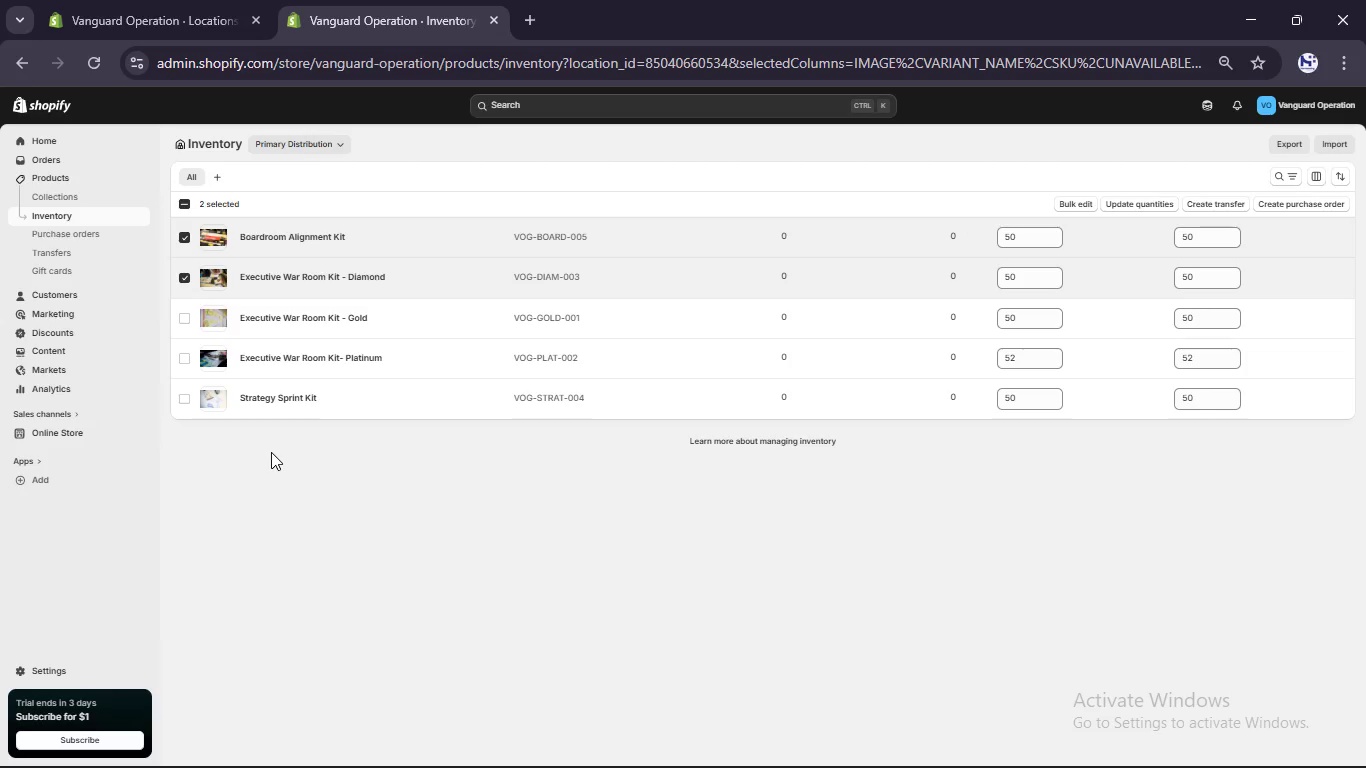 
scroll: coordinate [271, 452], scroll_direction: none, amount: 0.0
 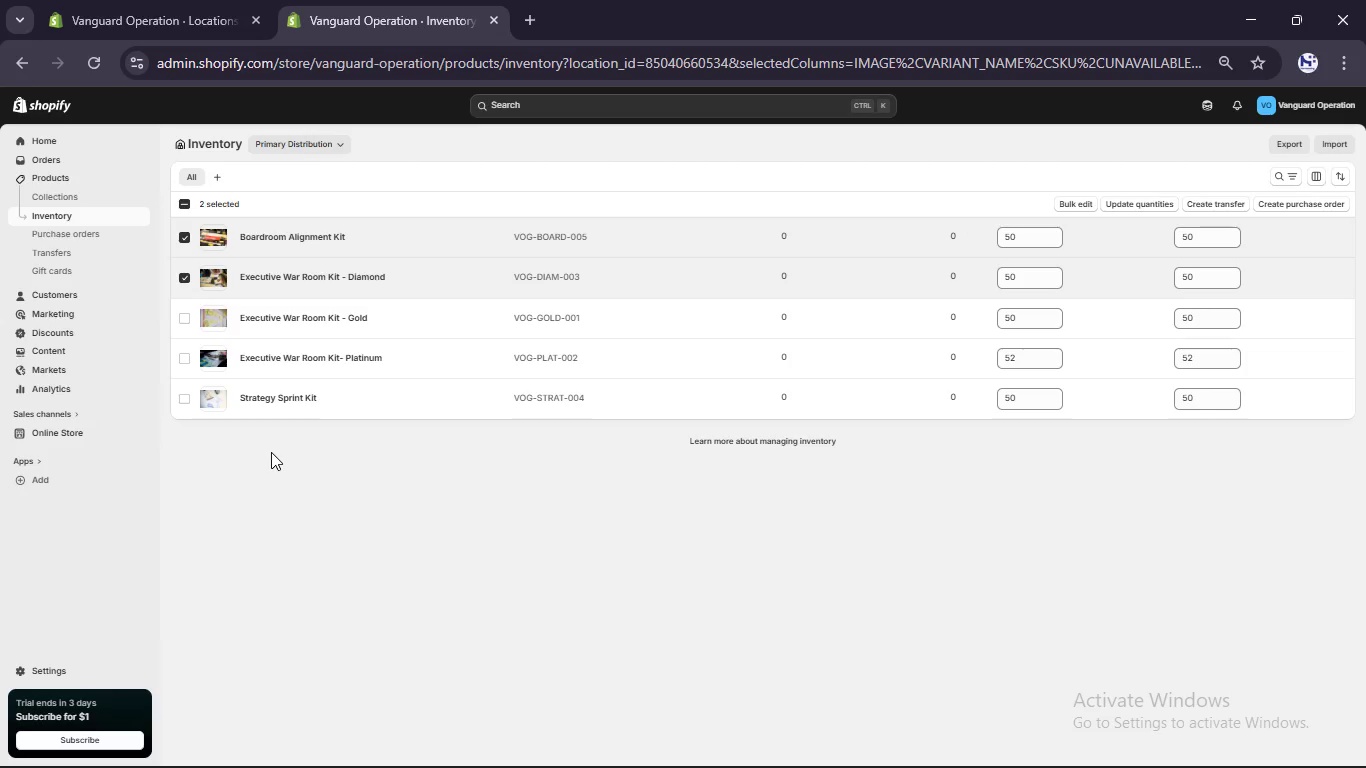 
left_click([271, 452])
 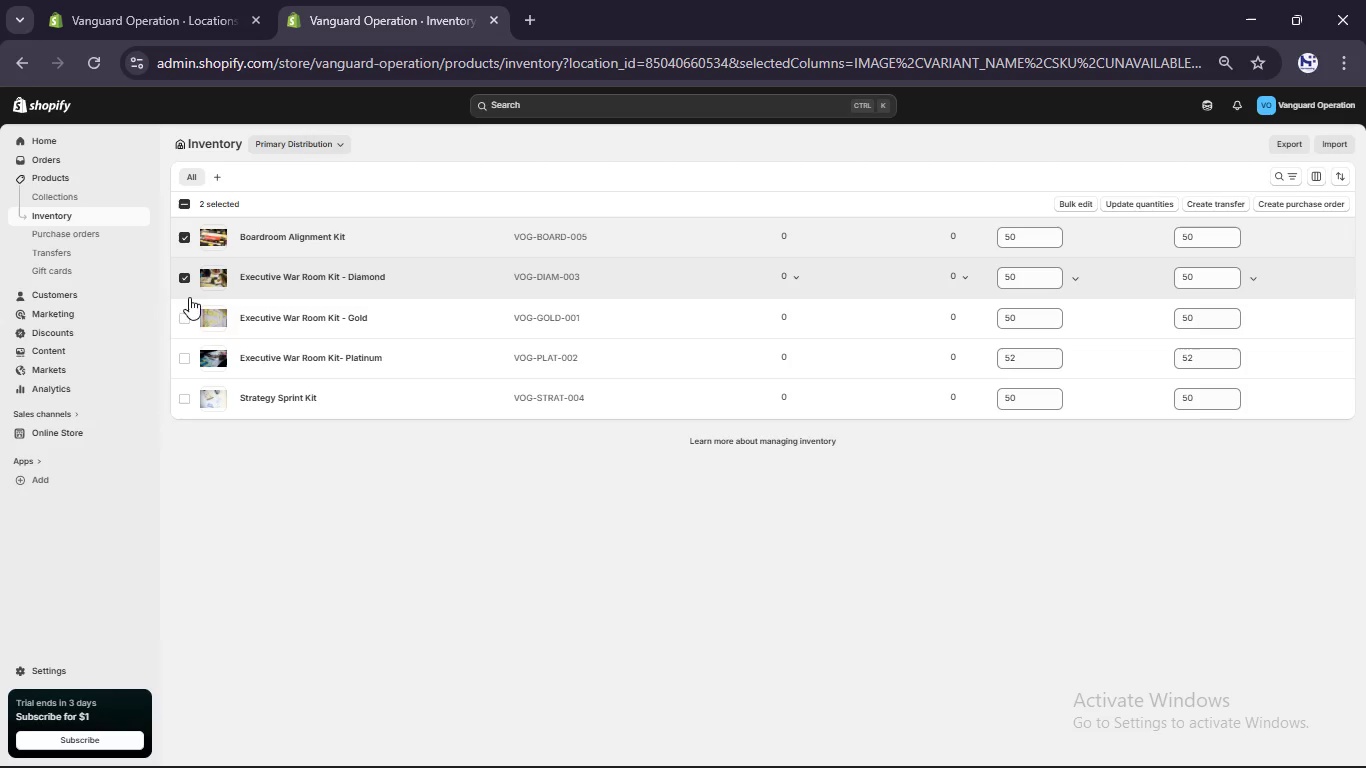 
left_click([192, 310])
 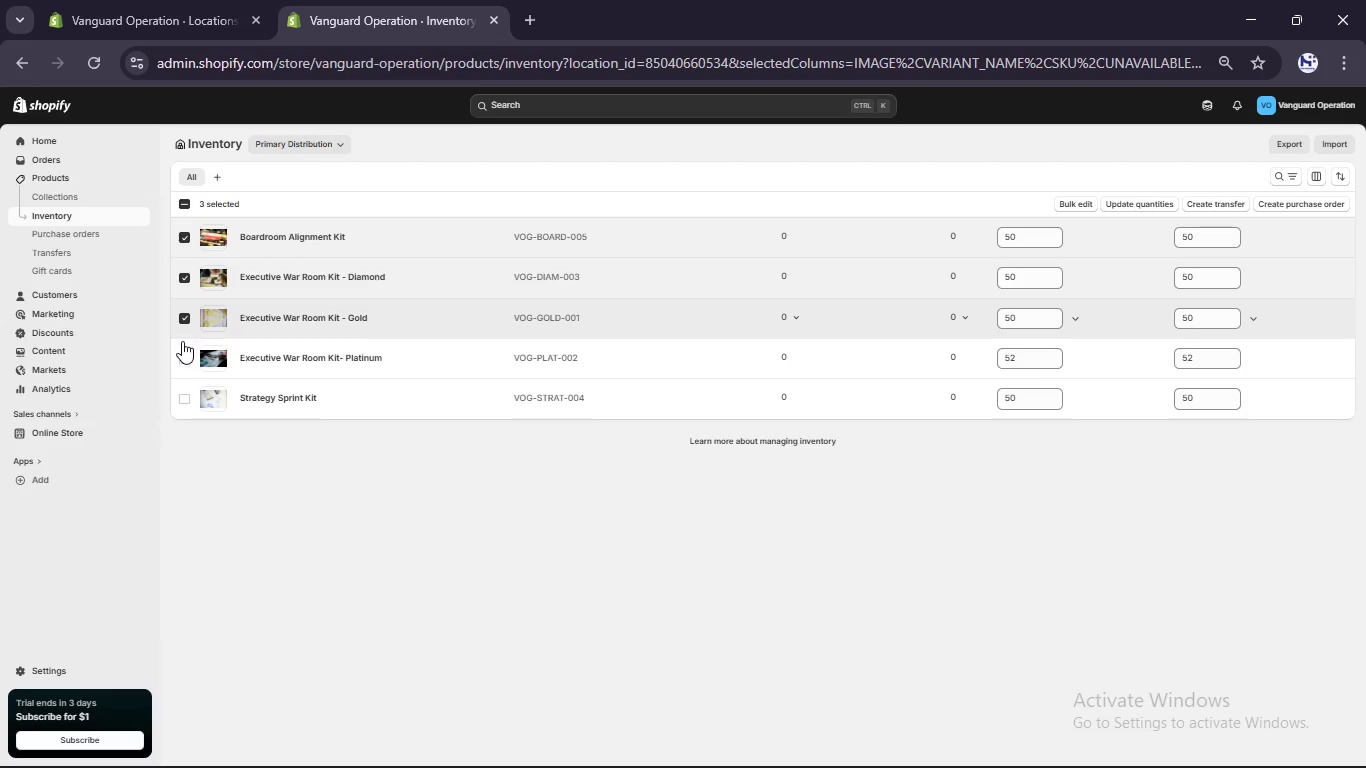 
left_click([182, 343])
 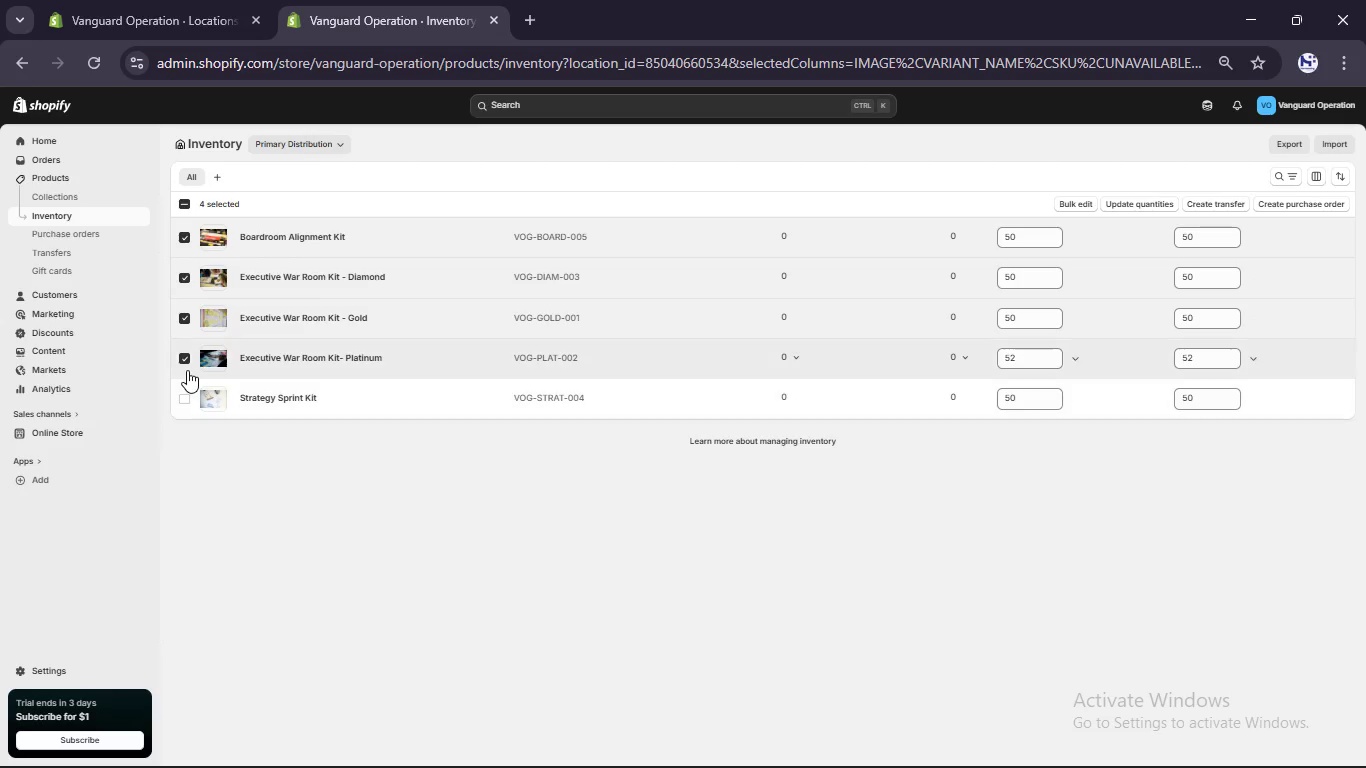 
left_click([187, 376])
 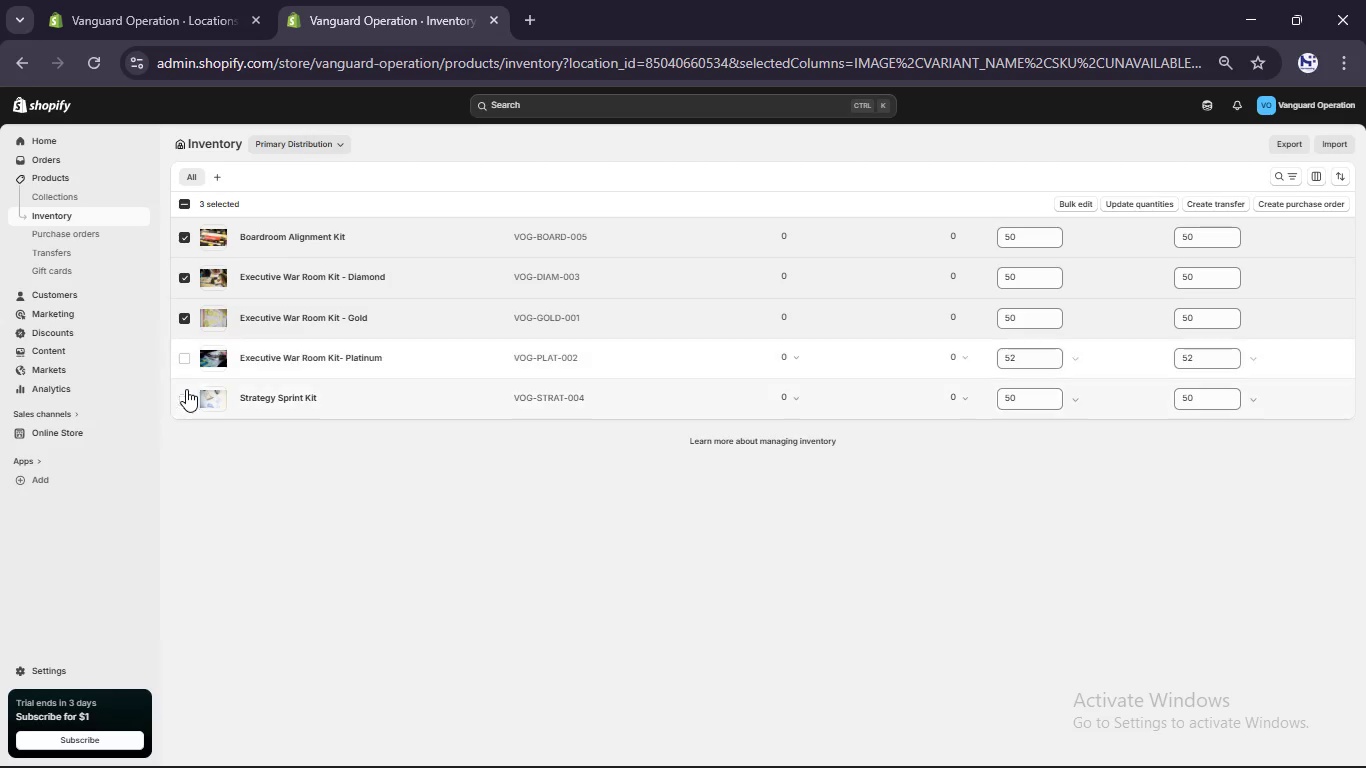 
left_click([166, 414])
 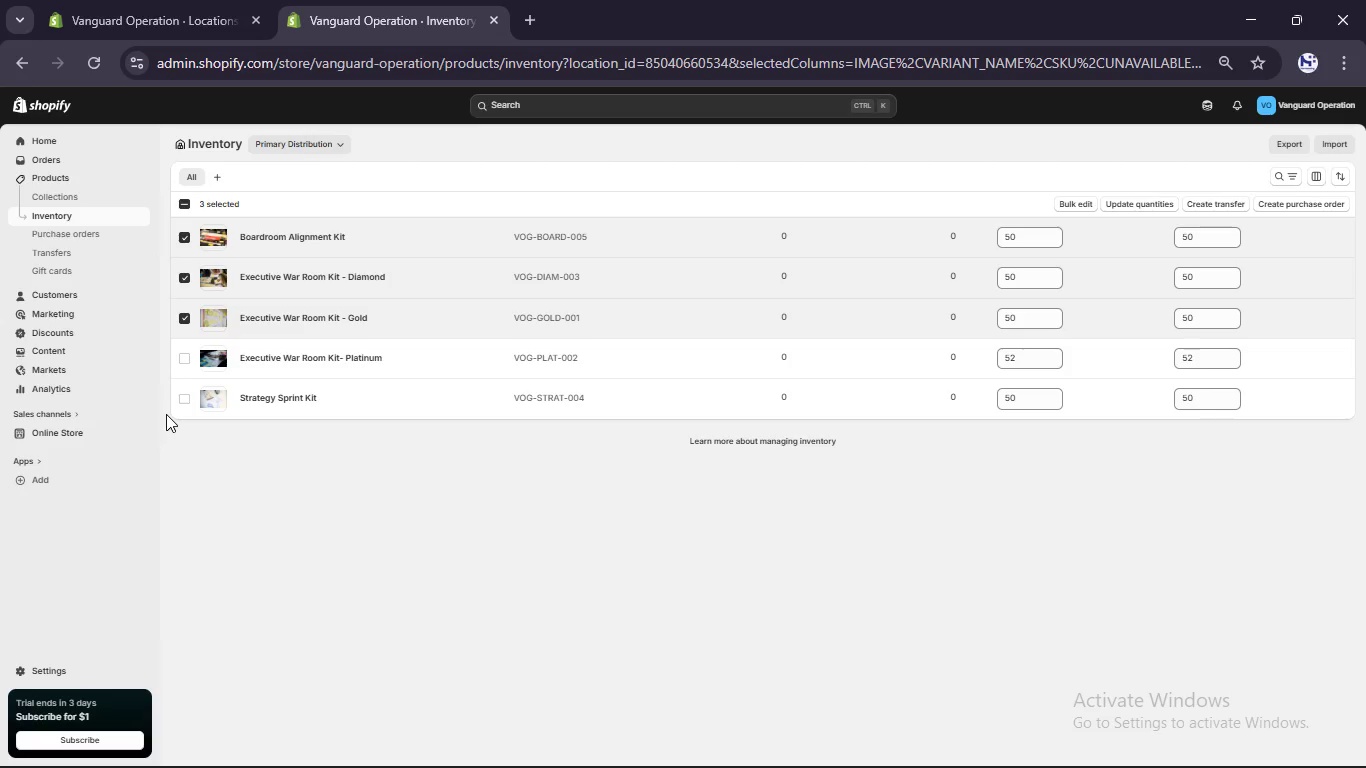 
wait(33.86)
 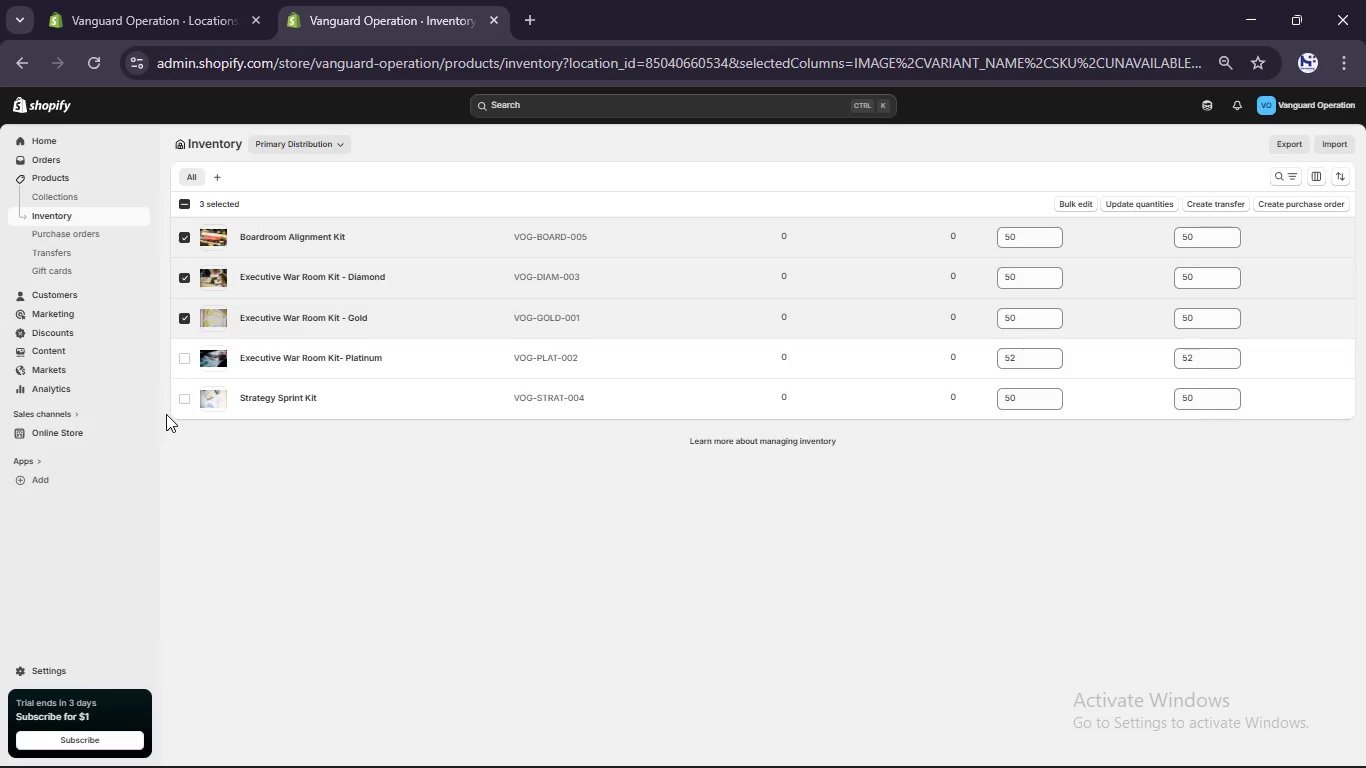 
left_click([196, 359])
 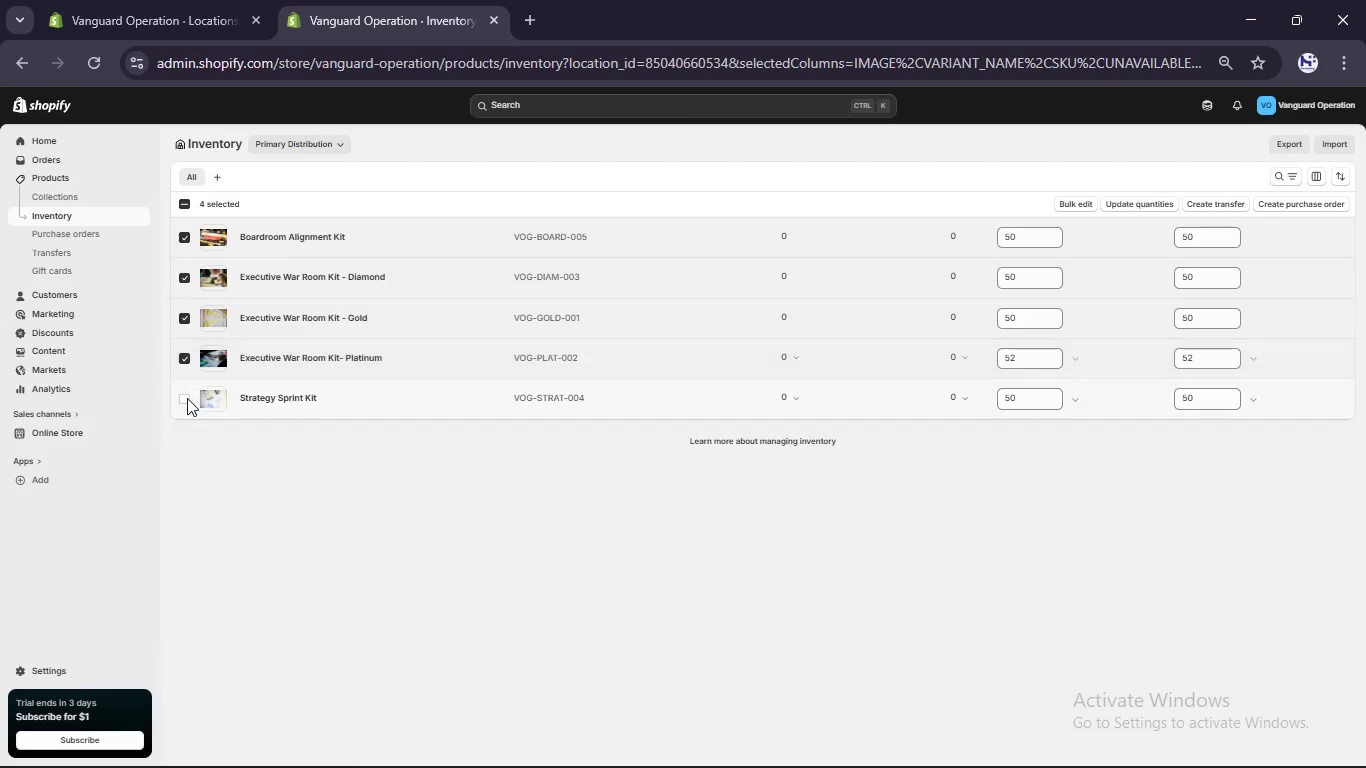 
left_click([187, 399])
 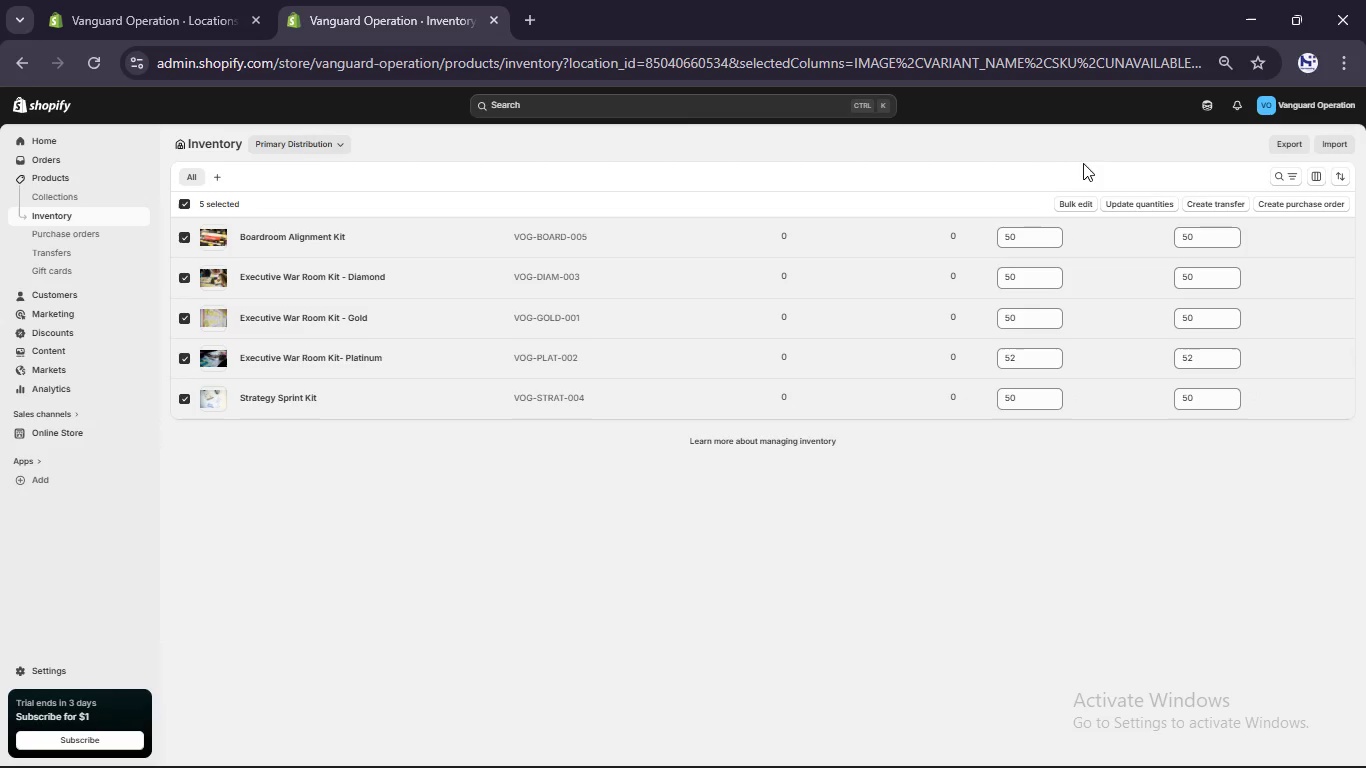 
left_click([1072, 199])
 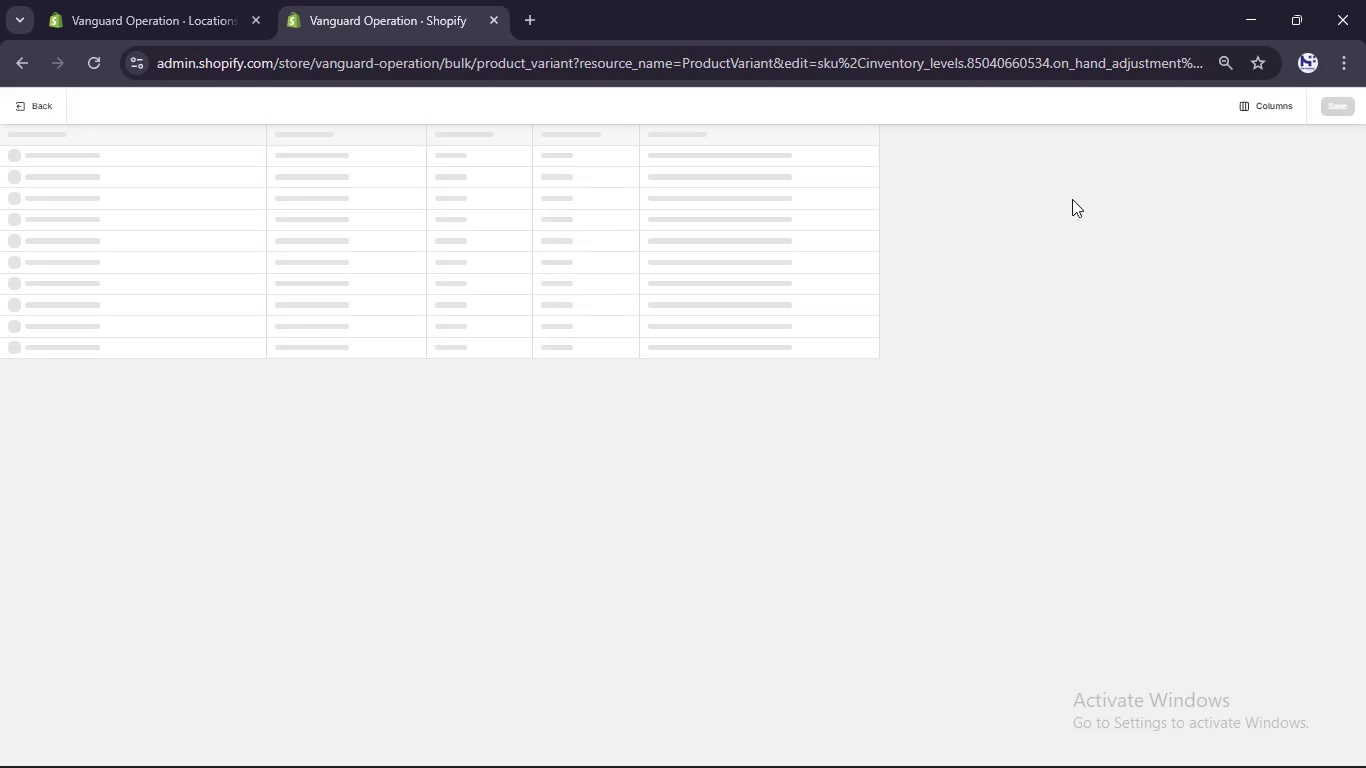 
wait(6.7)
 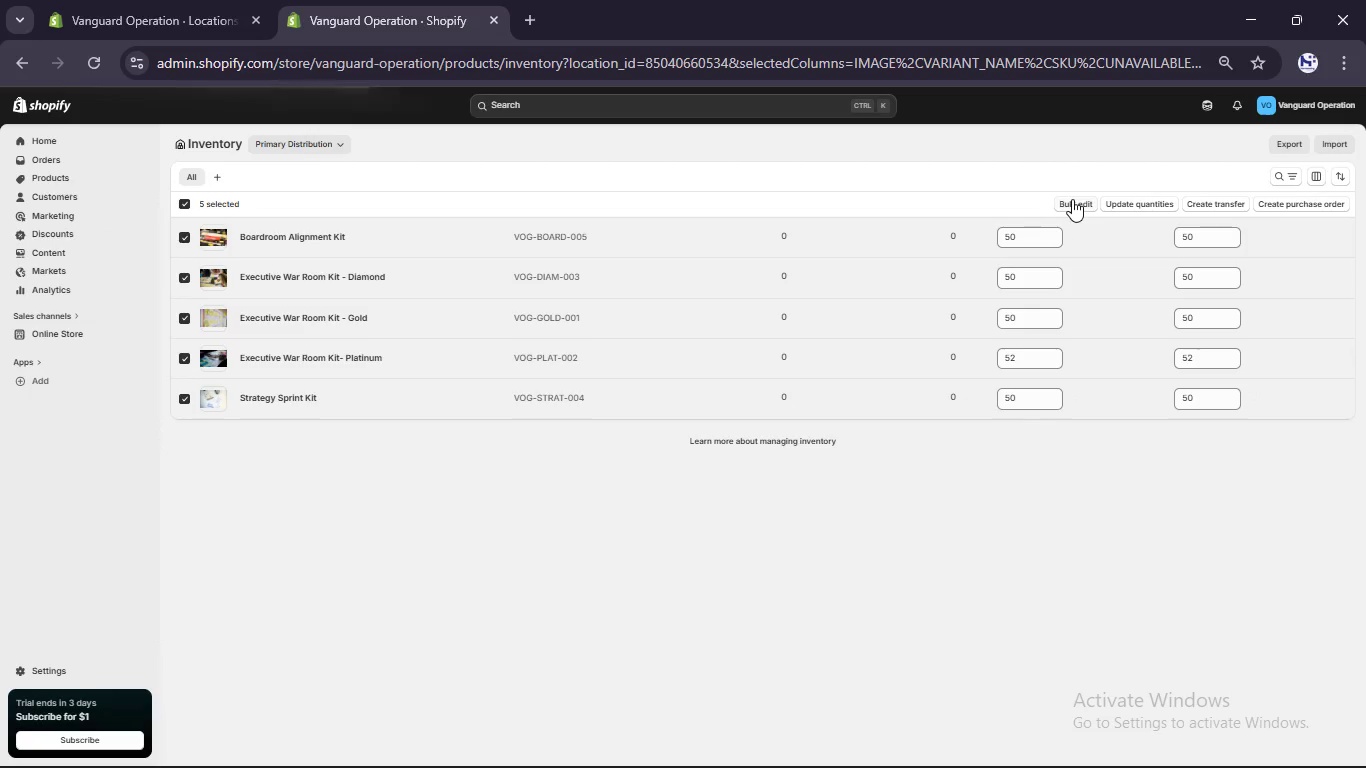 
scroll: coordinate [1072, 199], scroll_direction: up, amount: 2.0
 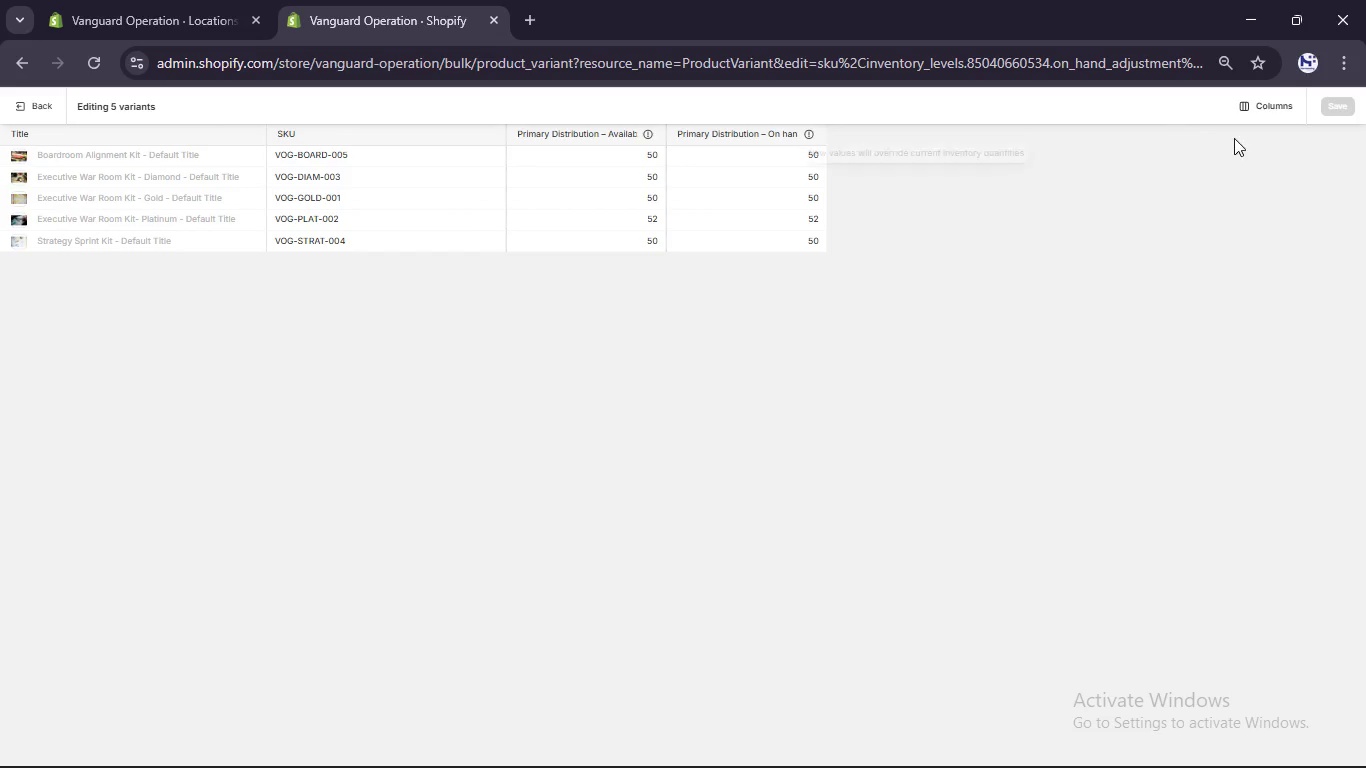 
left_click([1247, 103])
 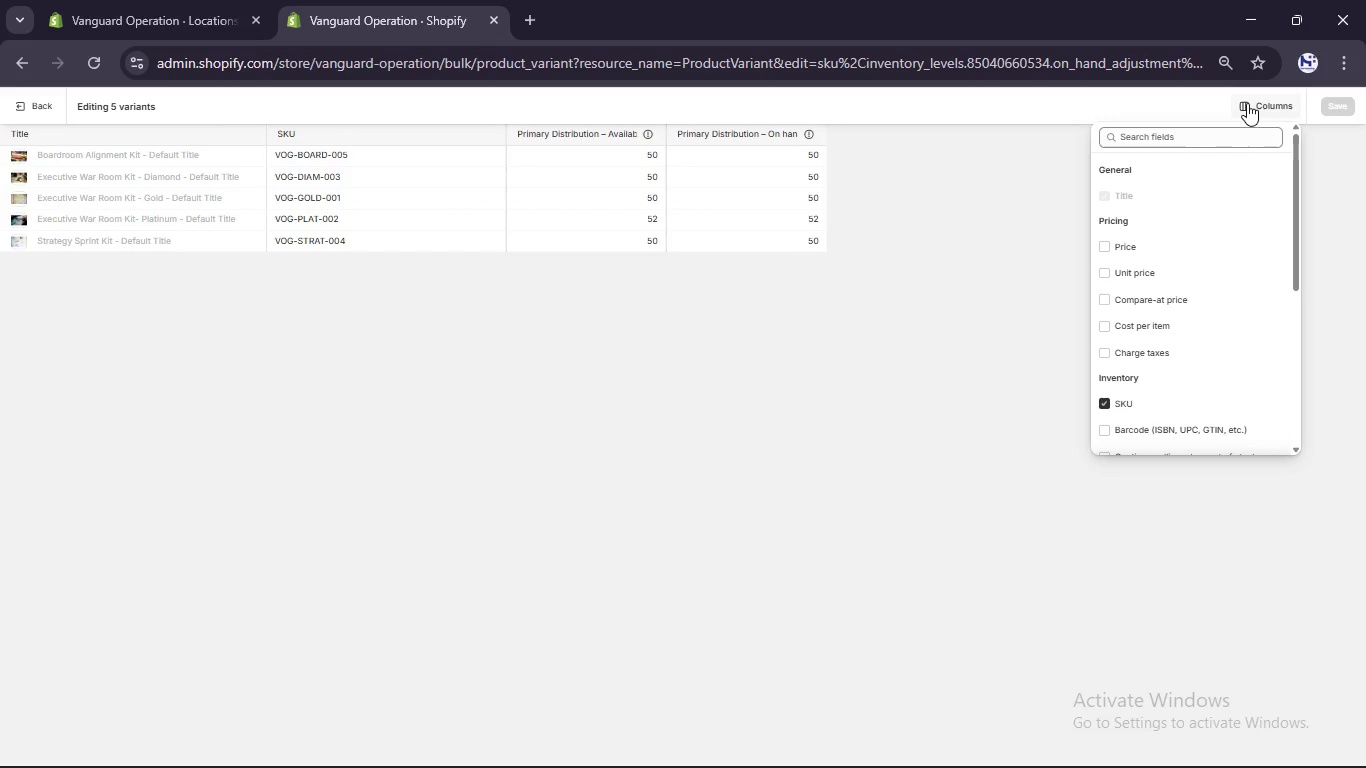 
scroll: coordinate [1152, 278], scroll_direction: none, amount: 0.0
 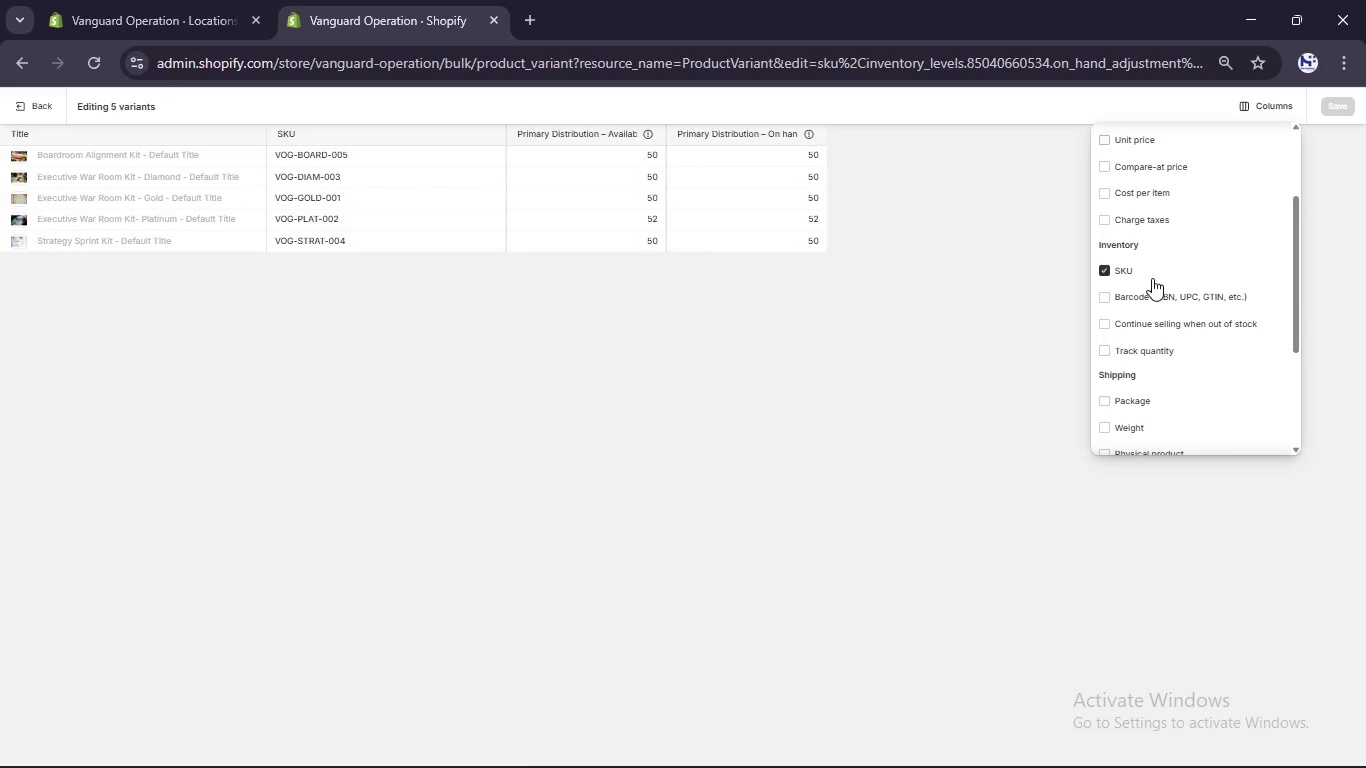 
scroll: coordinate [1152, 278], scroll_direction: down, amount: 1.0
 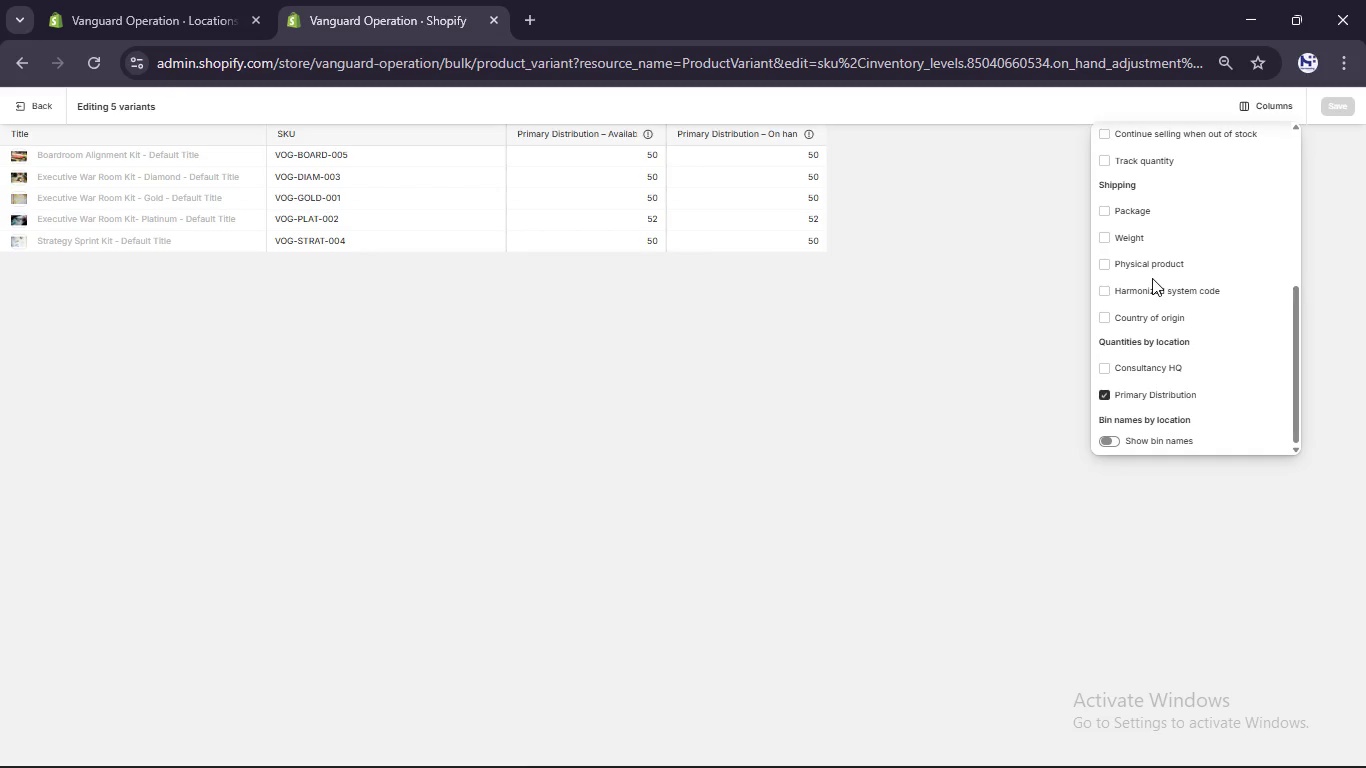 
scroll: coordinate [1152, 278], scroll_direction: none, amount: 0.0
 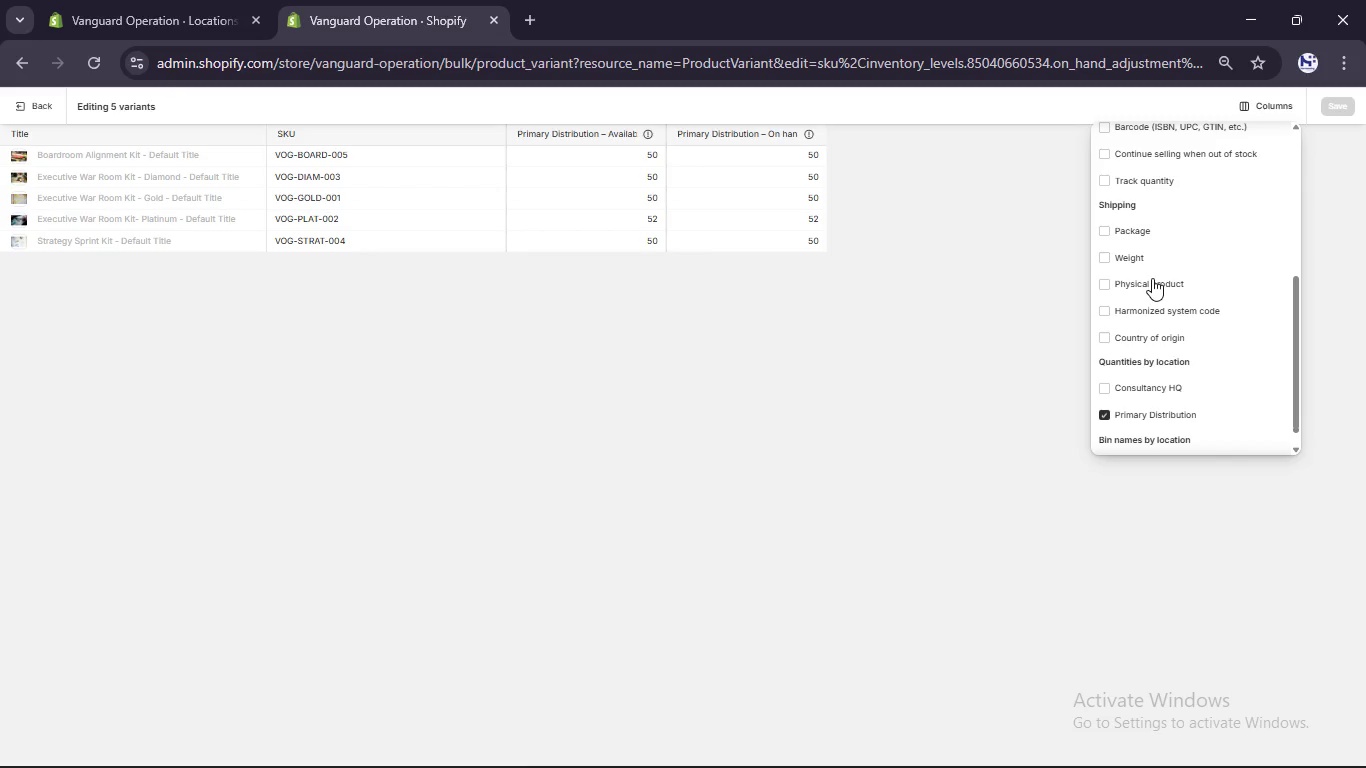 
scroll: coordinate [1152, 278], scroll_direction: down, amount: 2.0
 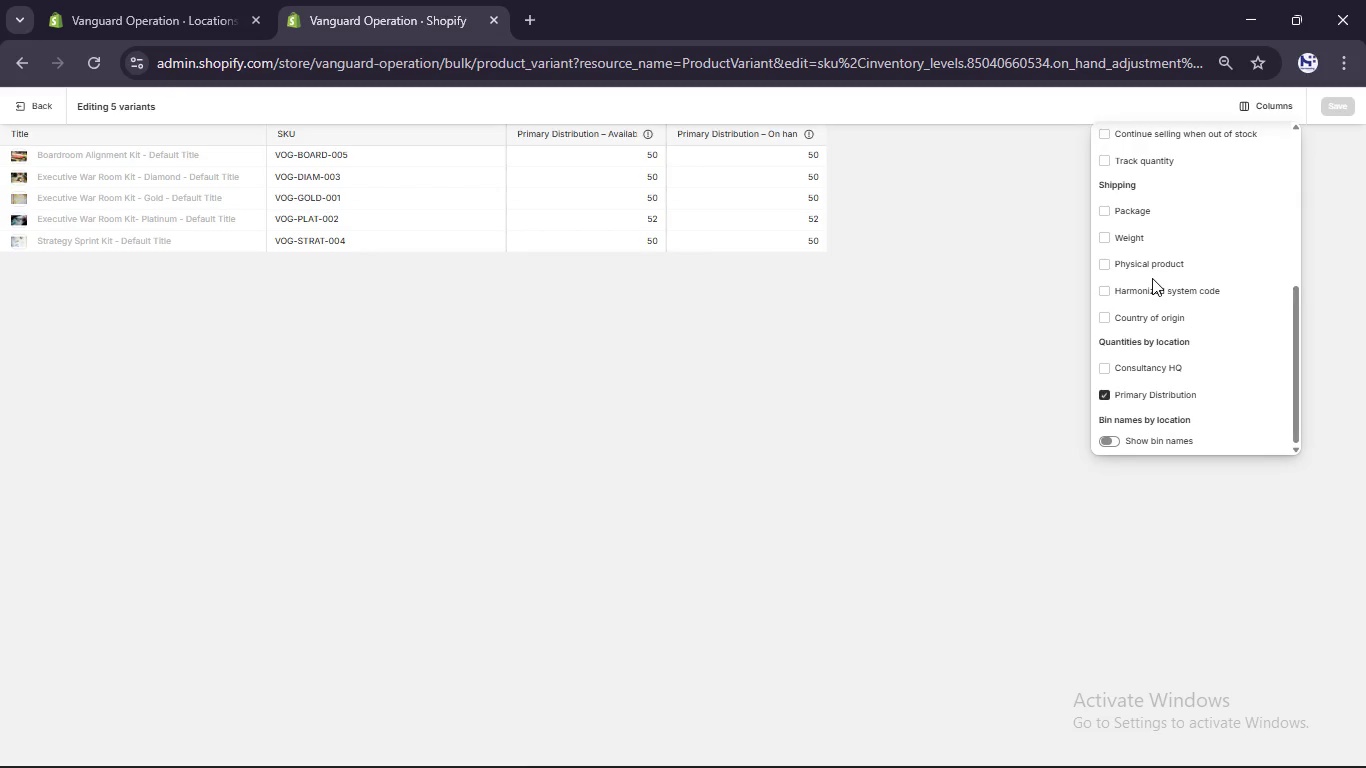 
scroll: coordinate [1152, 278], scroll_direction: none, amount: 0.0
 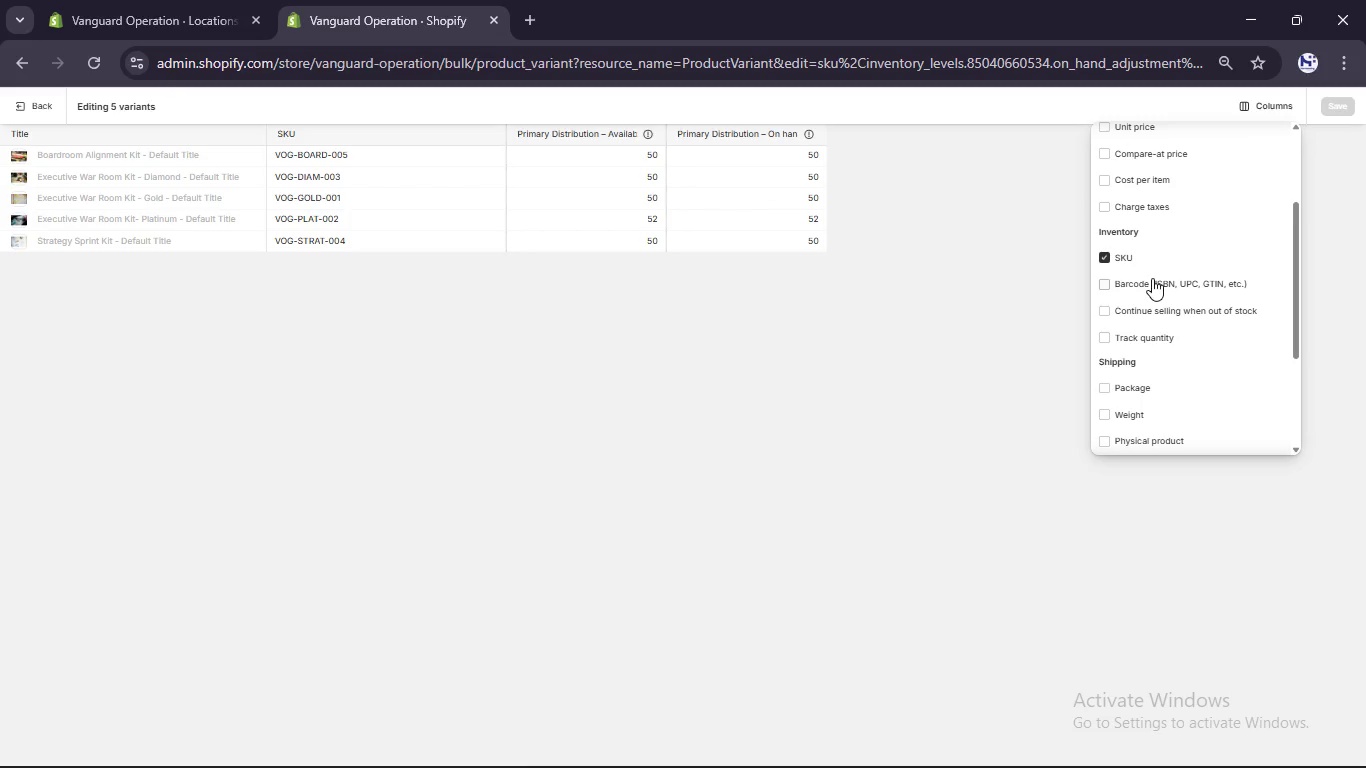 
scroll: coordinate [1152, 278], scroll_direction: up, amount: 2.0
 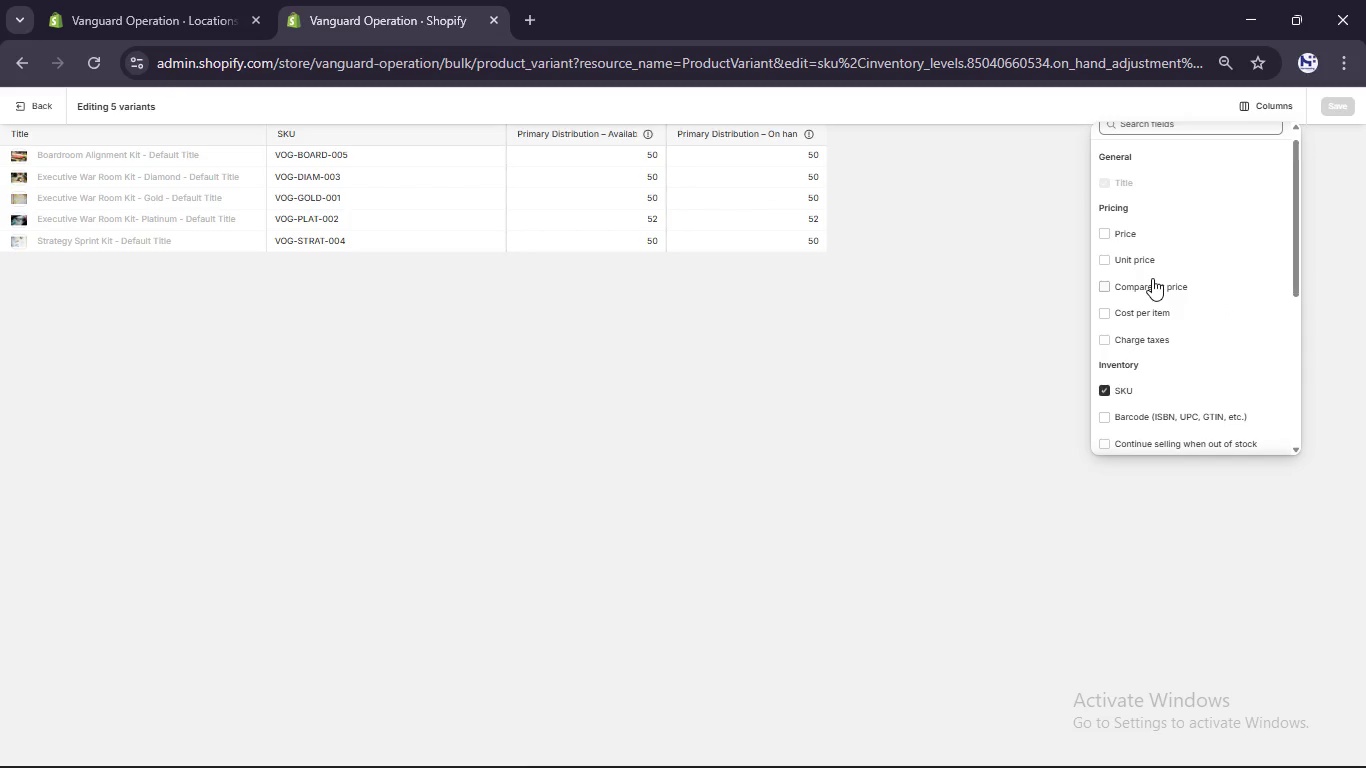 
scroll: coordinate [1152, 278], scroll_direction: none, amount: 0.0
 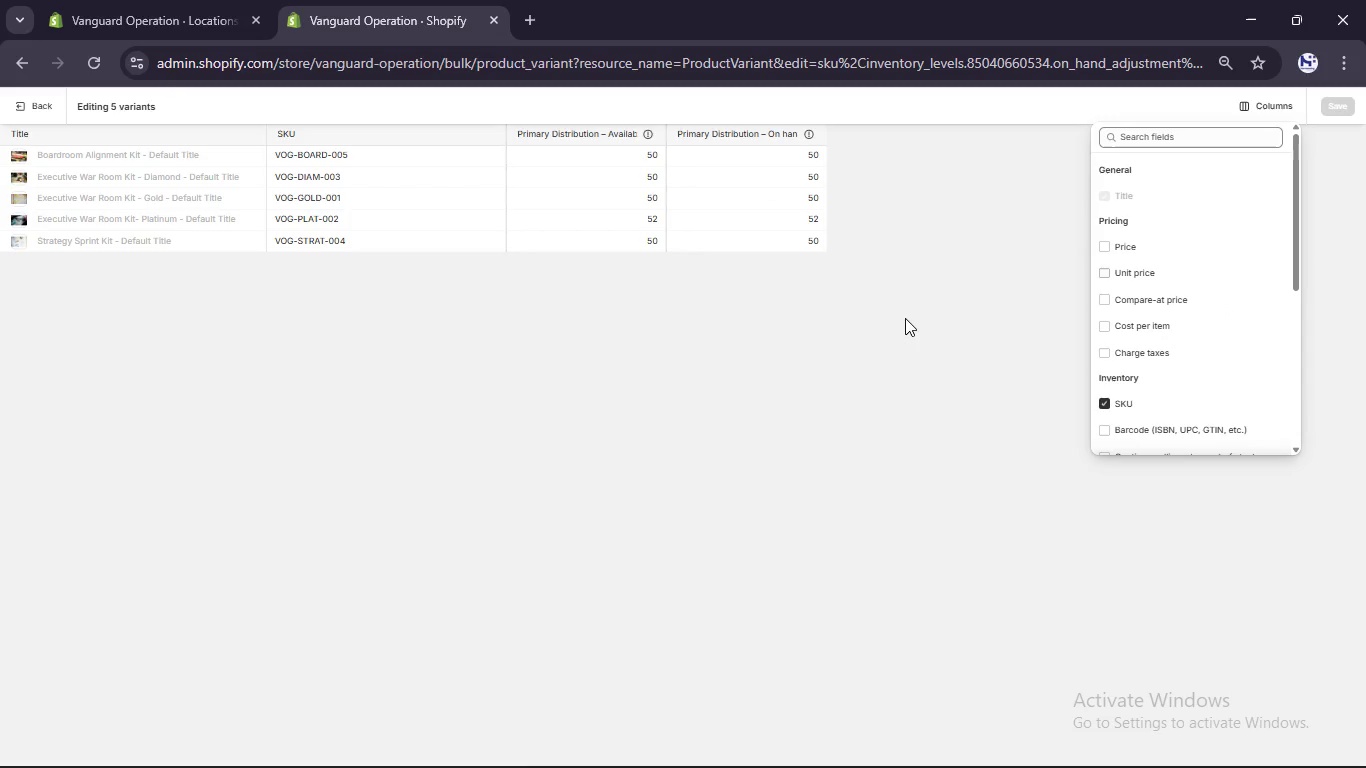 
left_click([900, 321])
 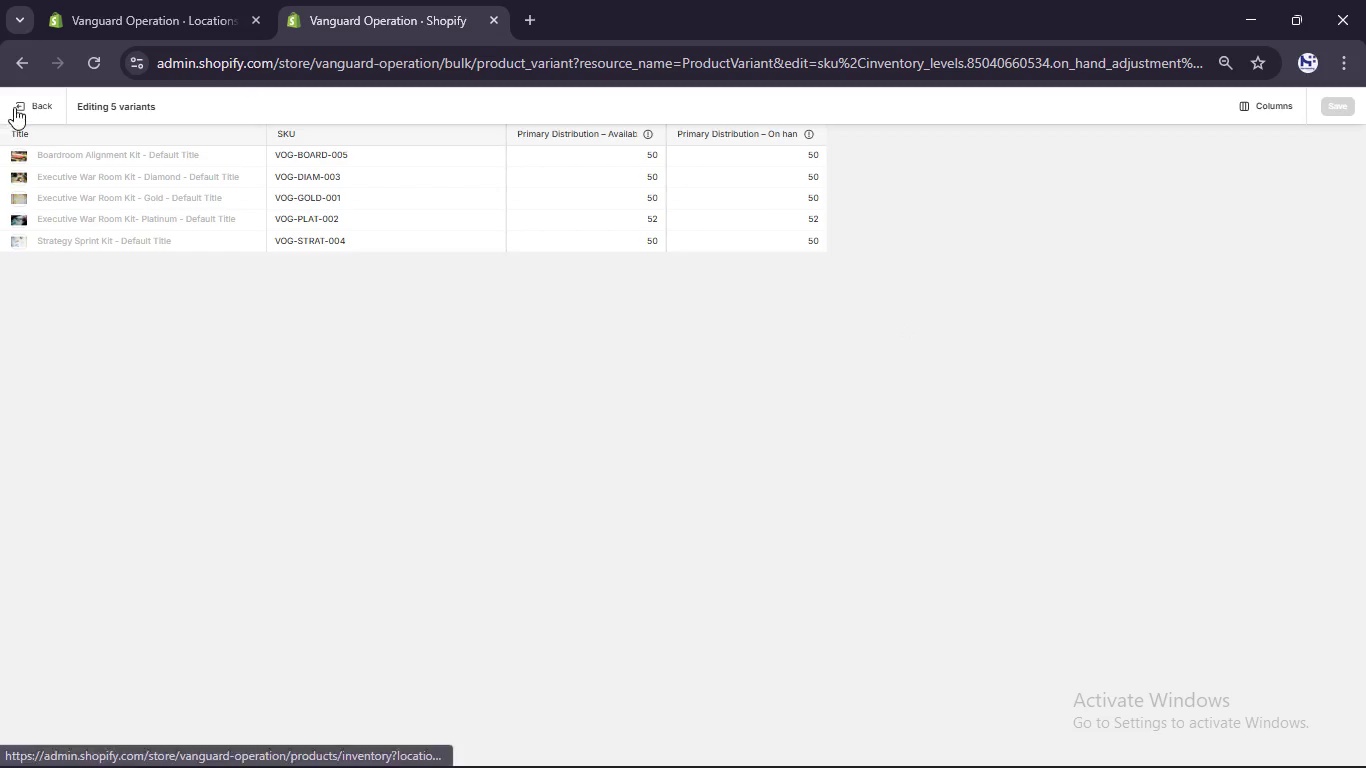 
left_click([16, 106])
 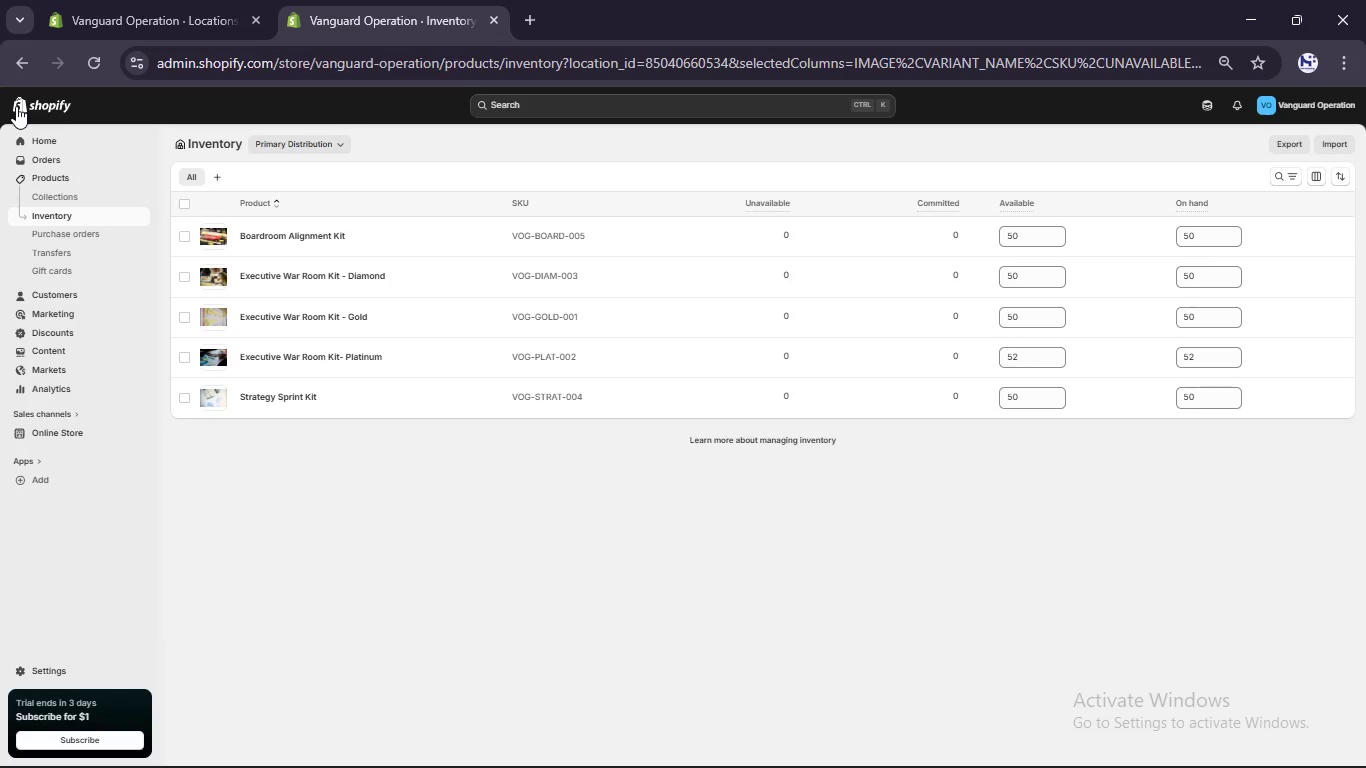 
wait(94.34)
 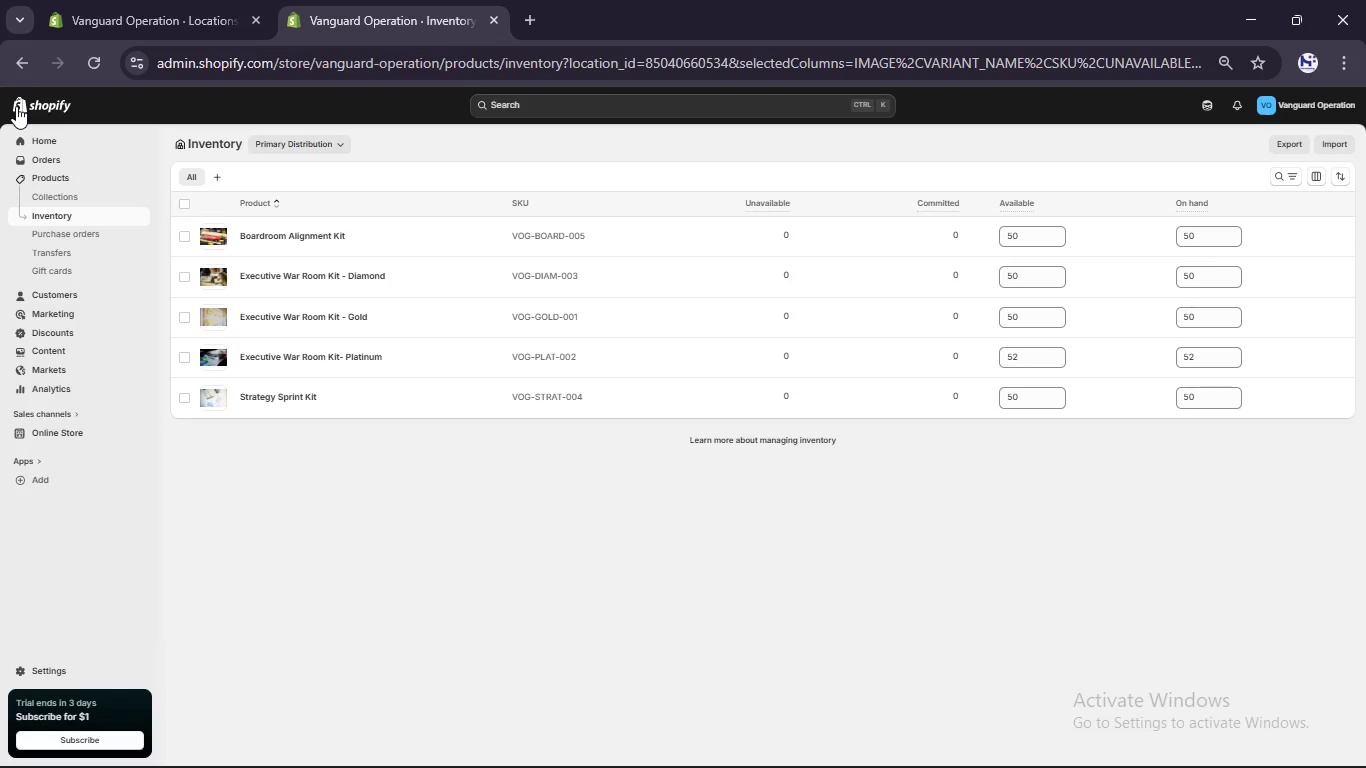 
left_click([94, 182])
 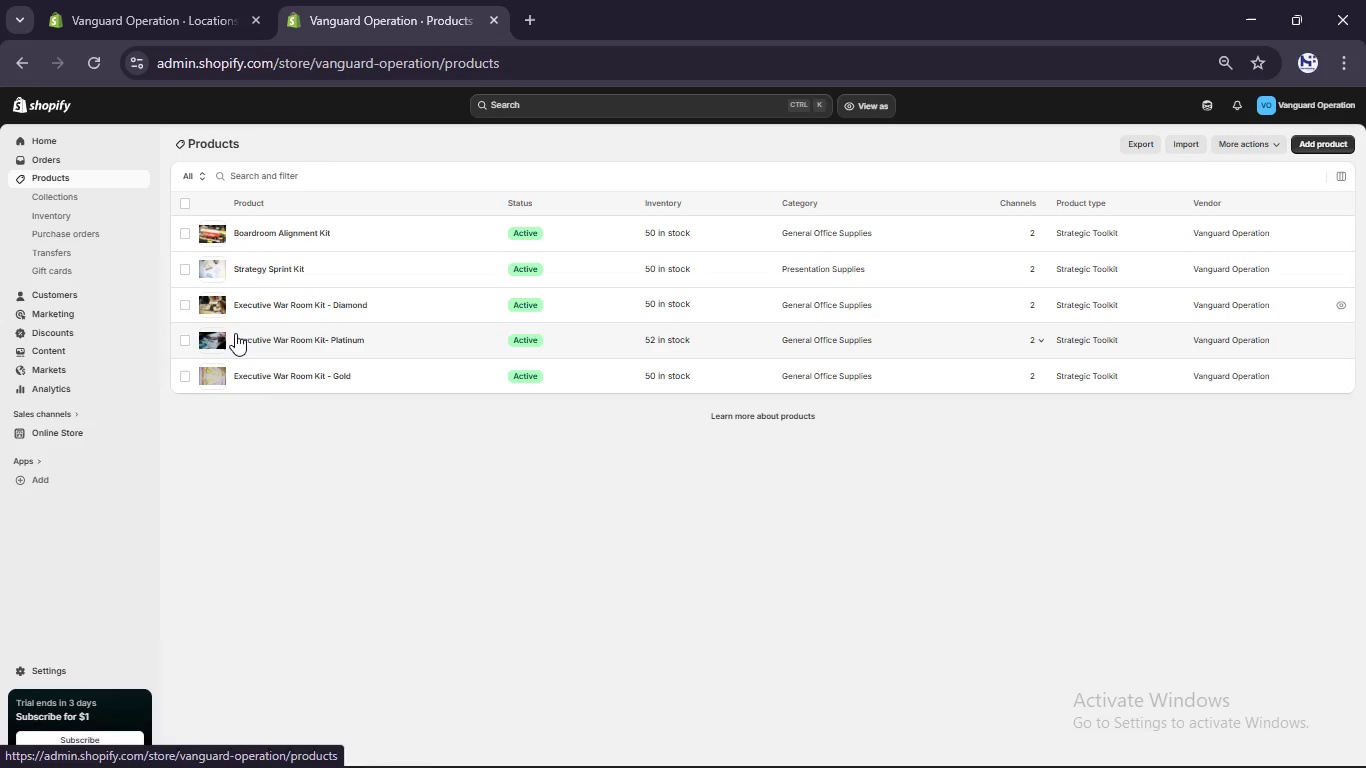 
left_click([266, 380])
 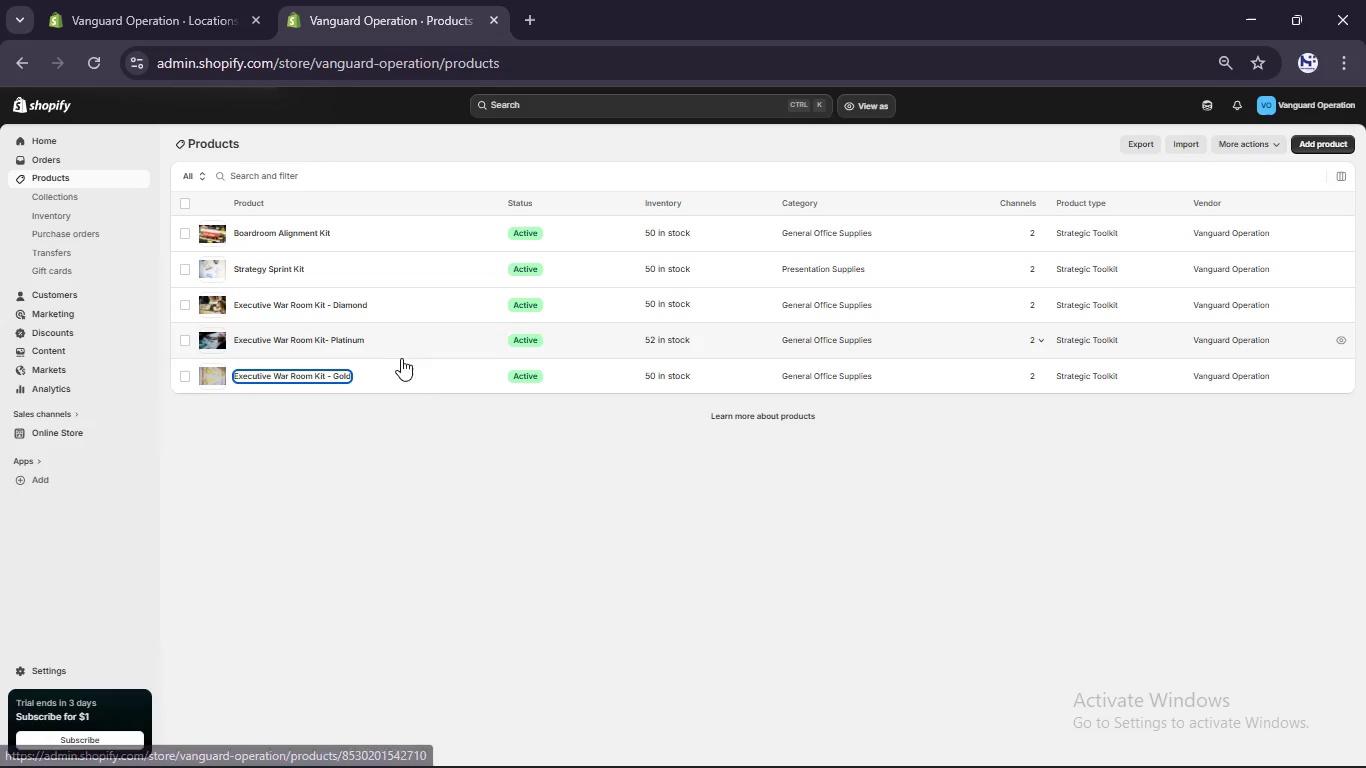 
double_click([404, 374])
 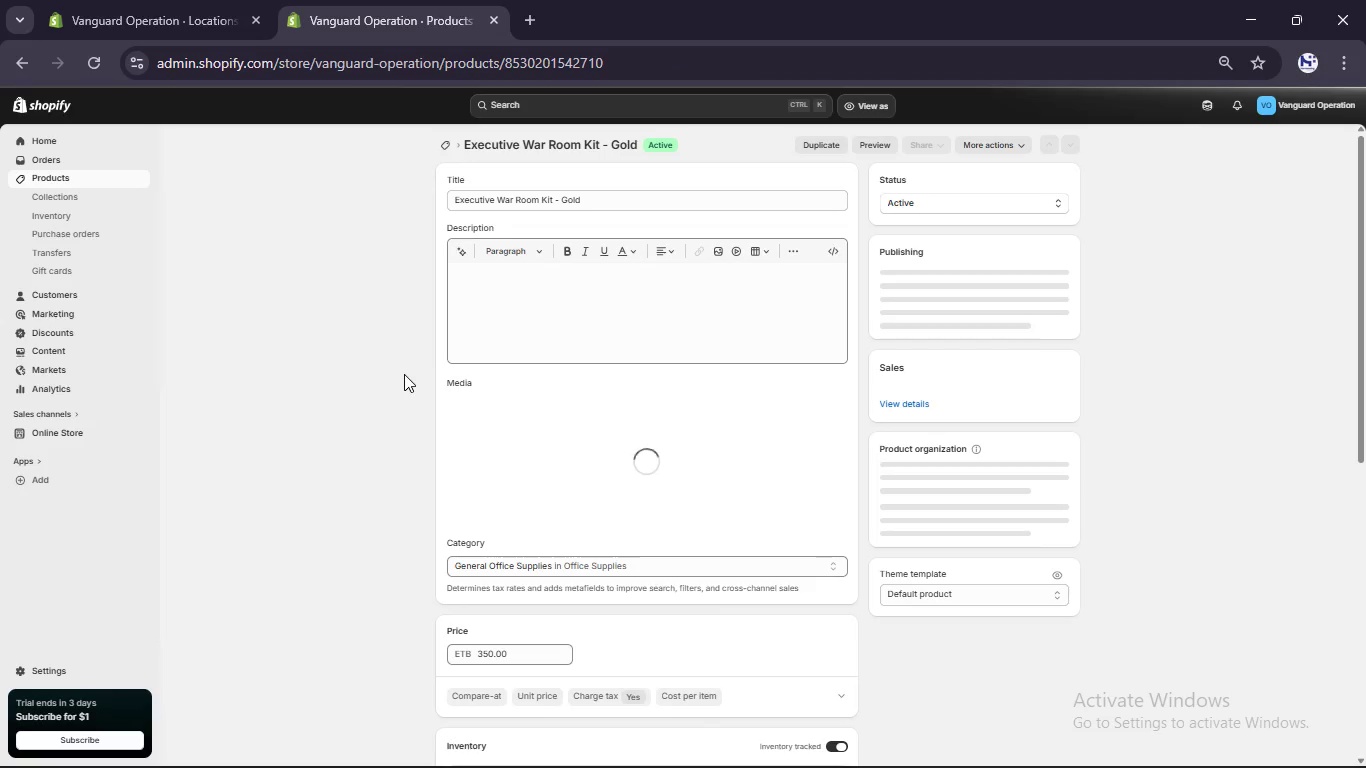 
scroll: coordinate [470, 579], scroll_direction: down, amount: 2.0
 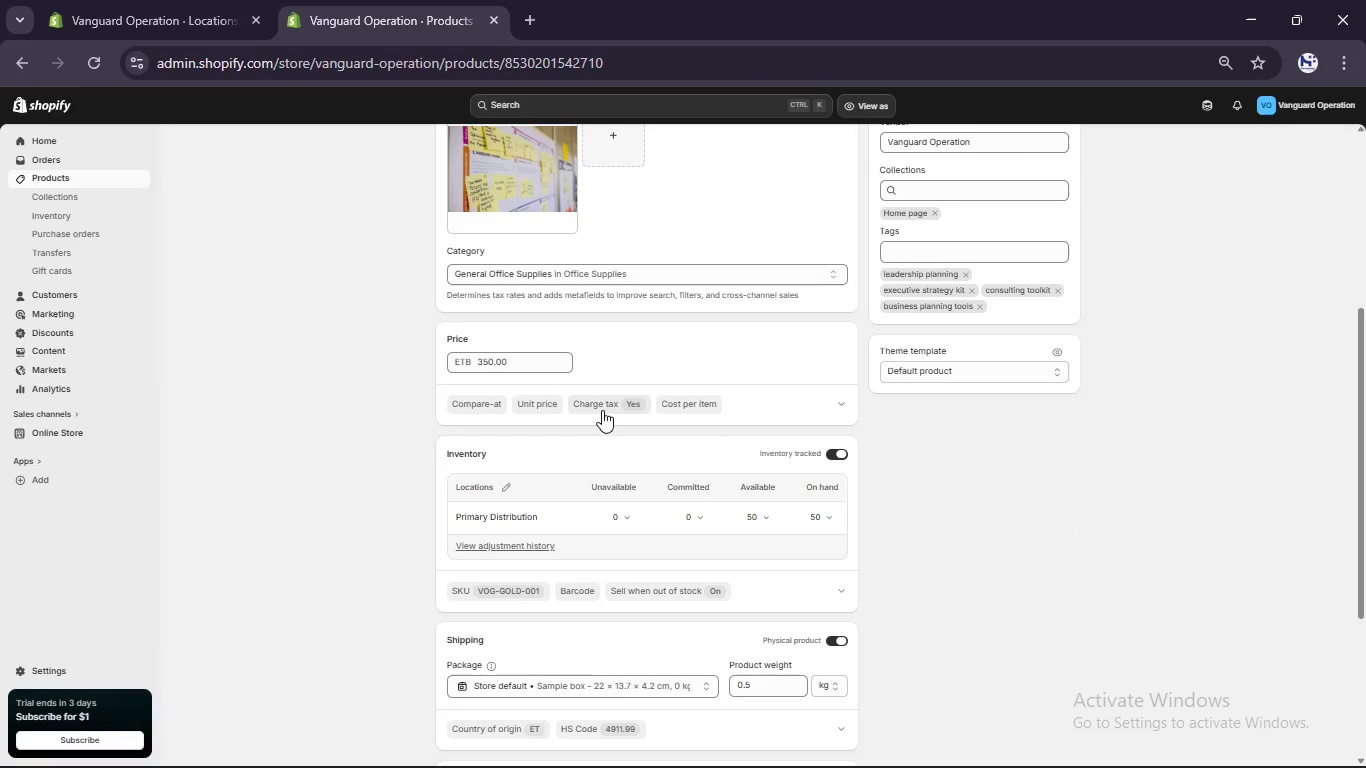 
wait(41.44)
 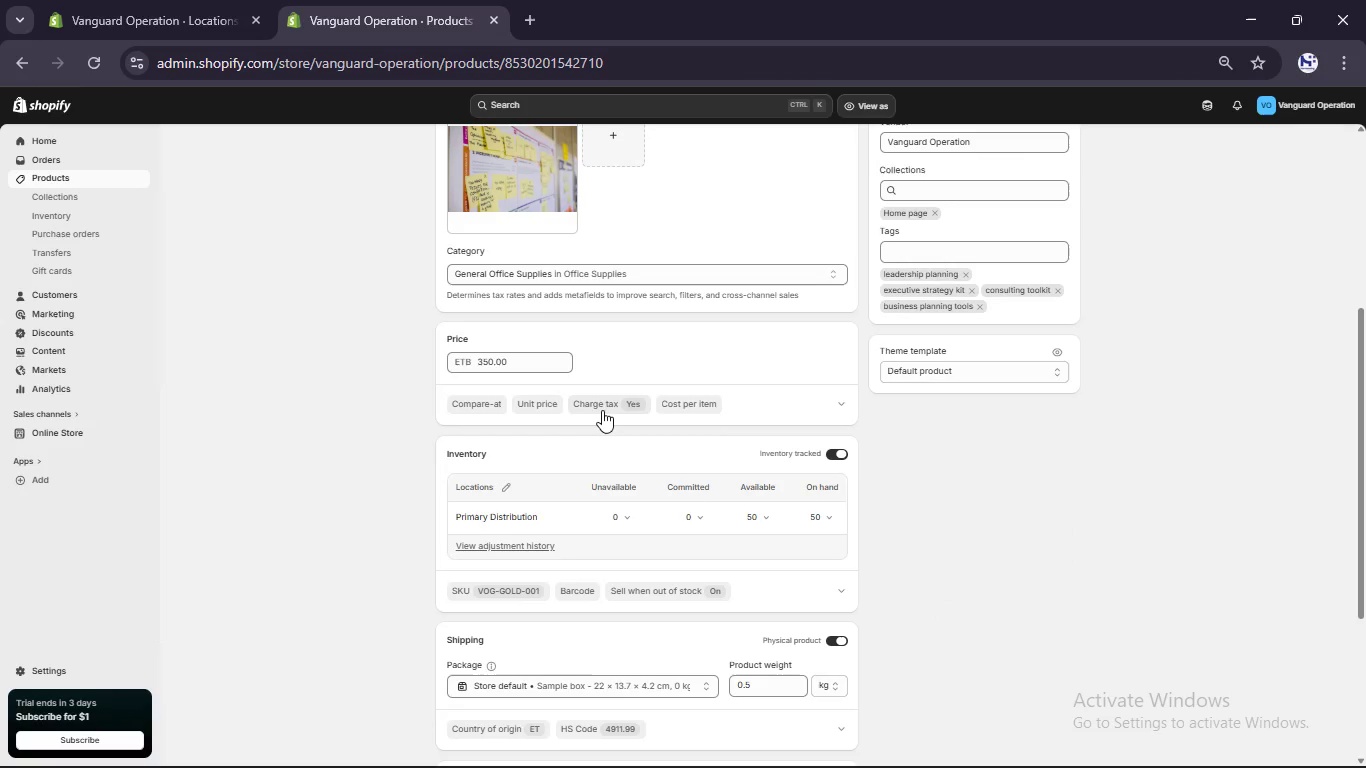 
left_click([631, 524])
 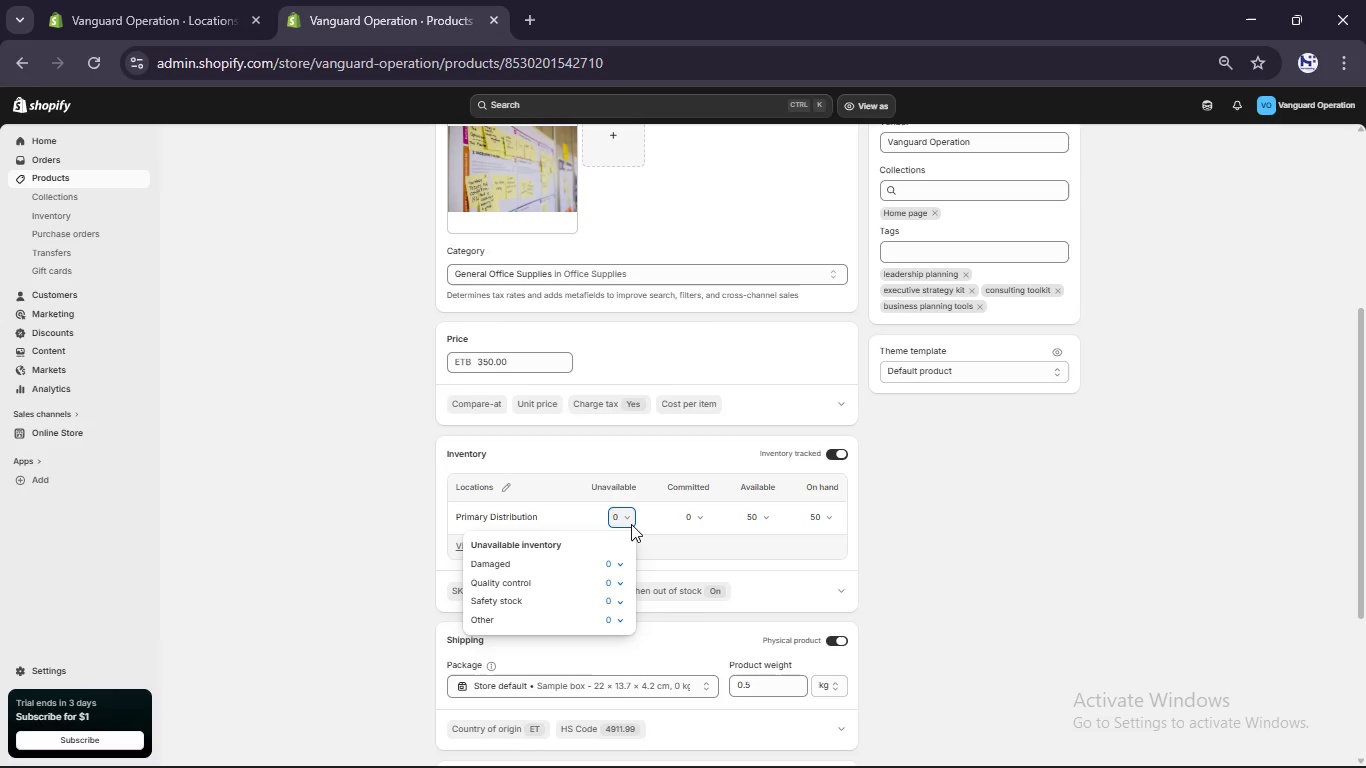 
left_click([631, 524])
 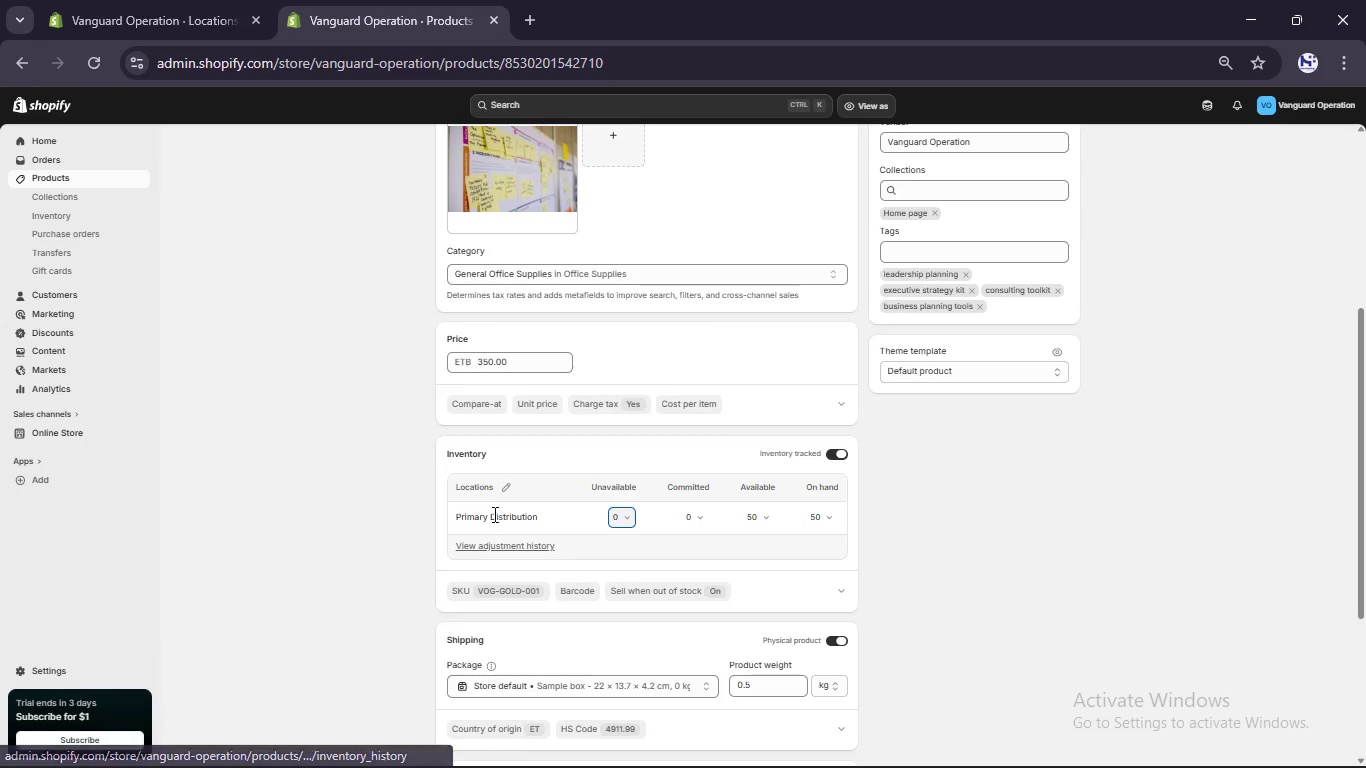 
left_click([493, 513])
 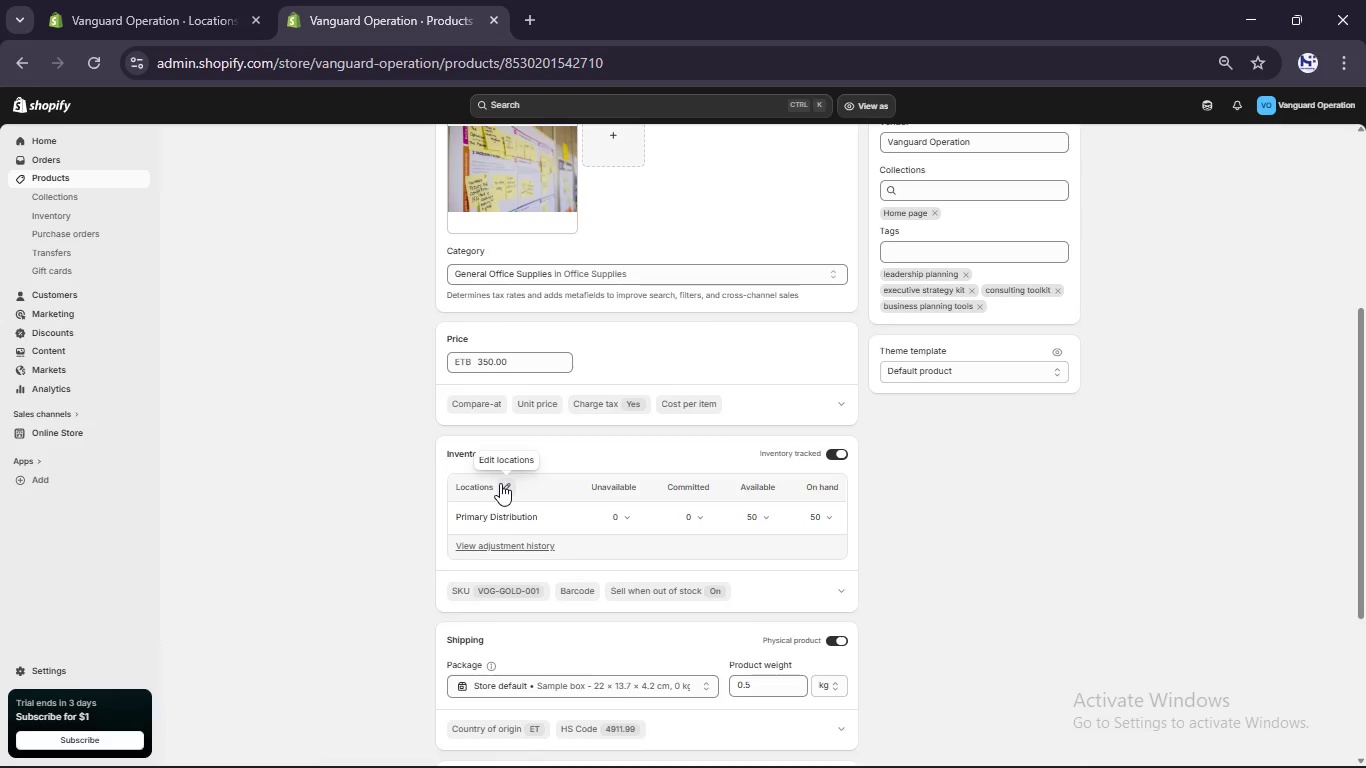 
left_click([500, 483])
 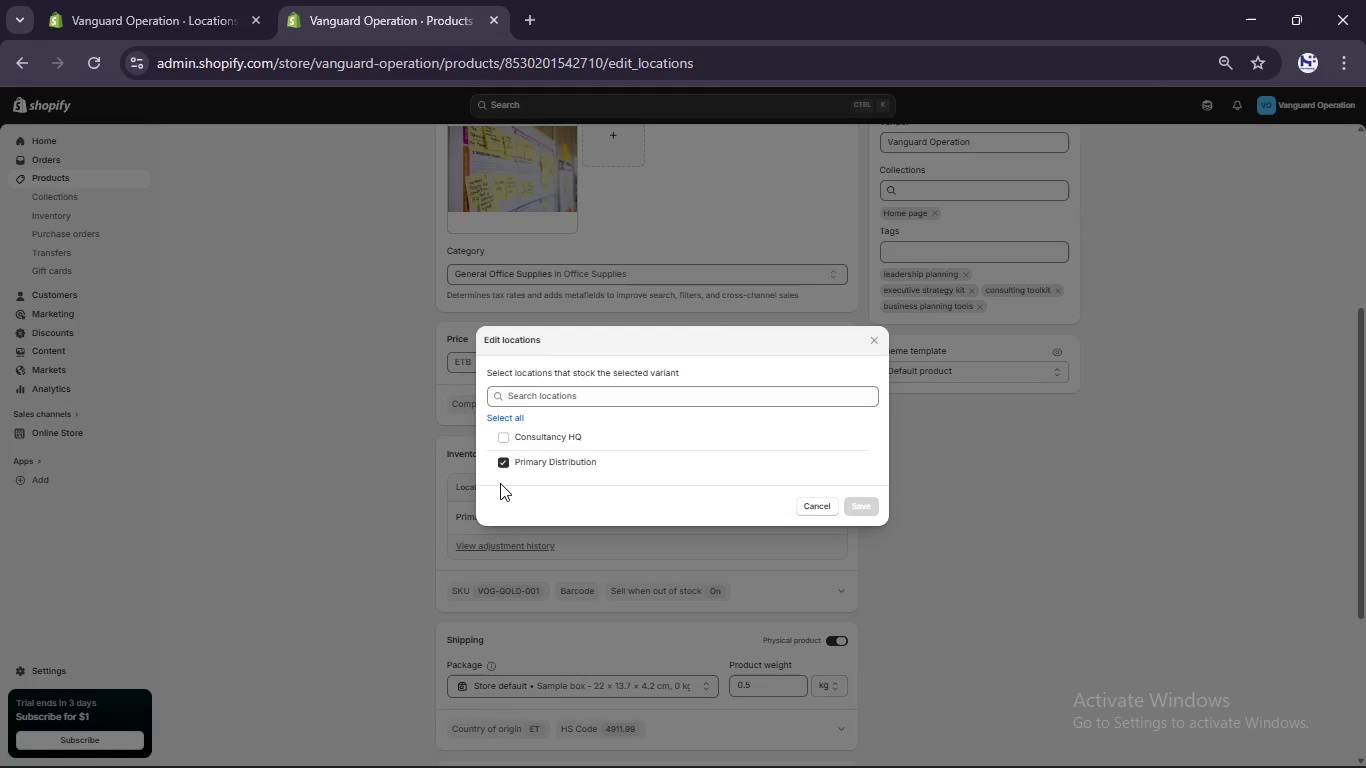 
left_click([509, 457])
 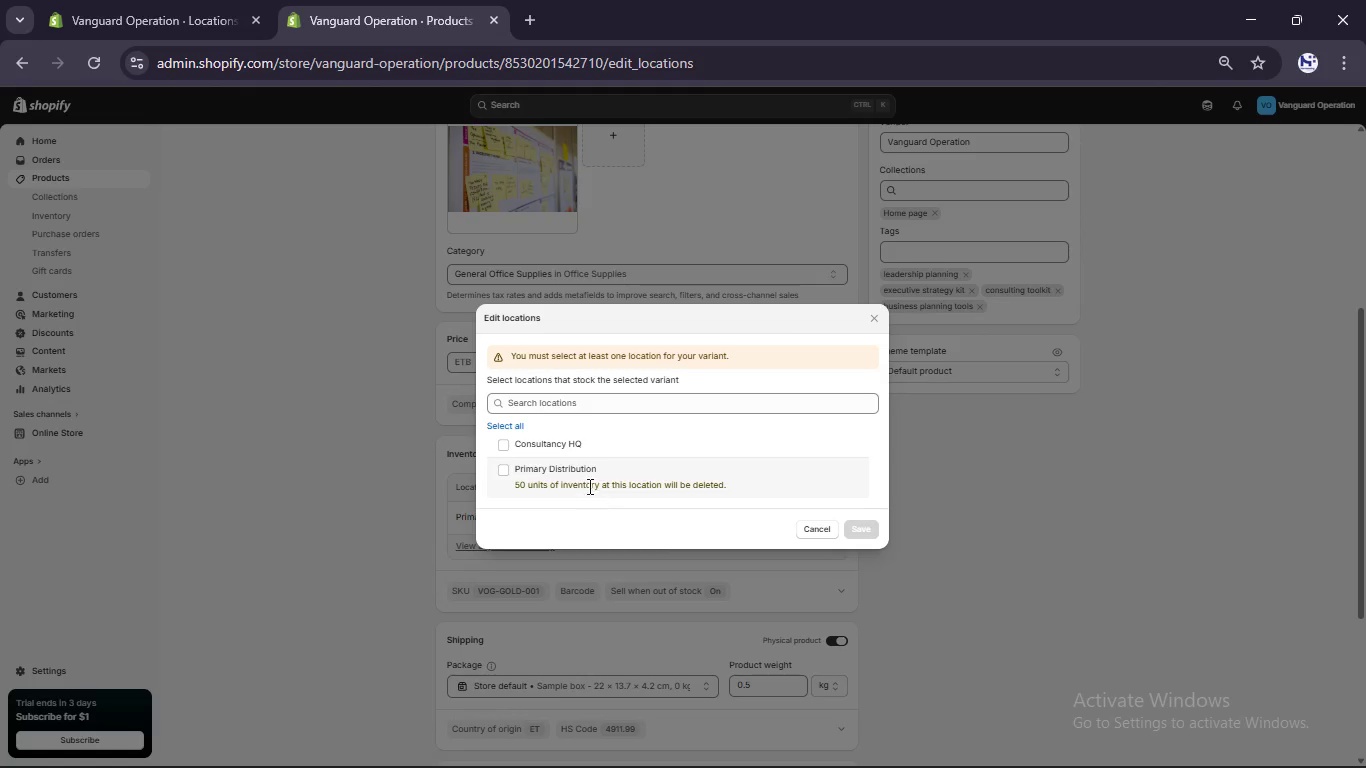 
left_click([585, 477])
 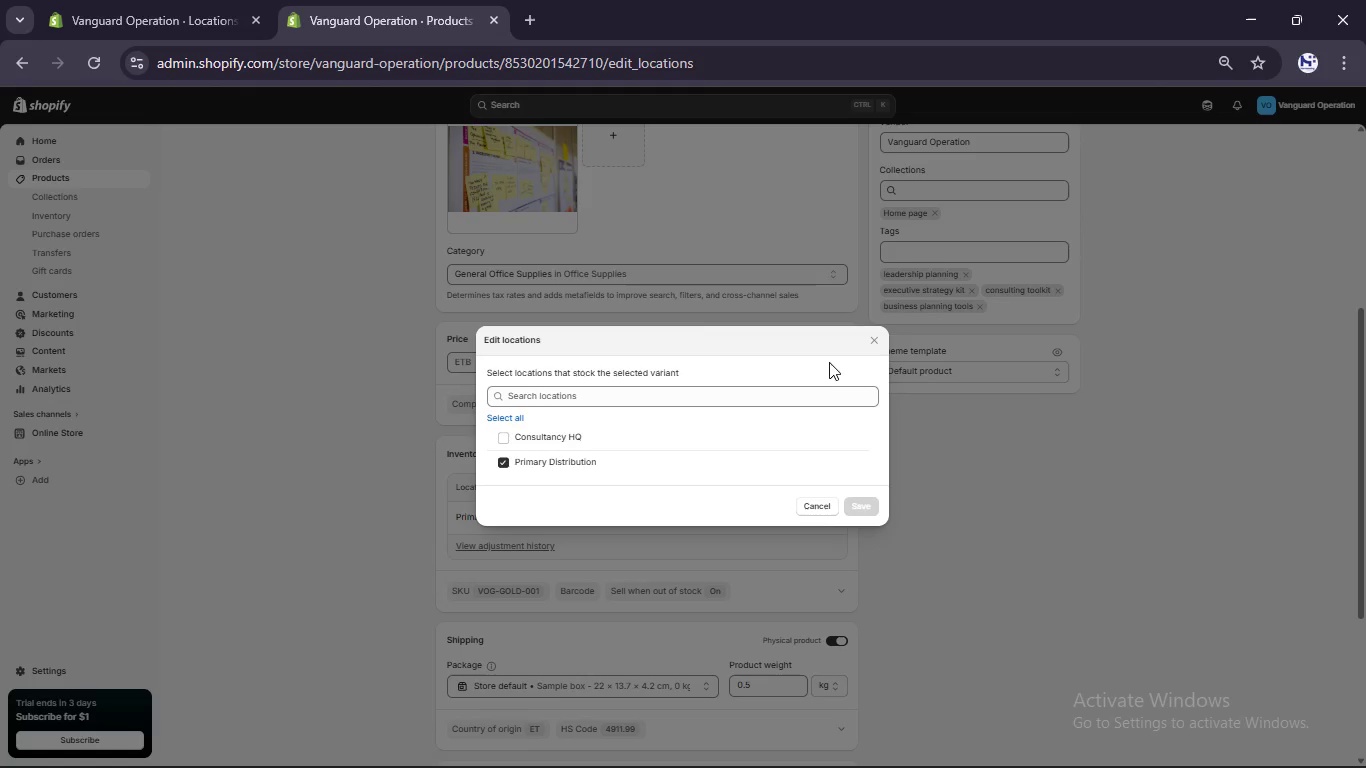 
left_click([874, 340])
 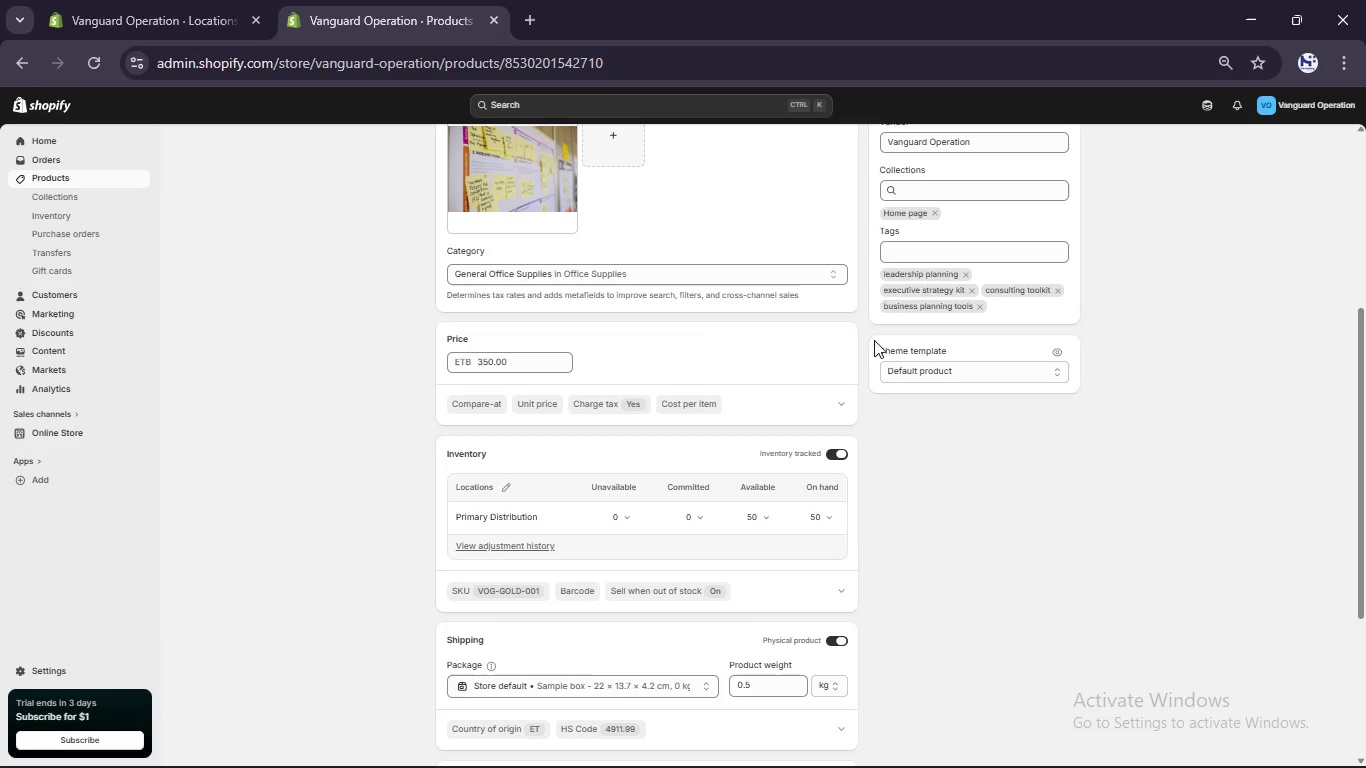 
scroll: coordinate [874, 340], scroll_direction: up, amount: 24.0
 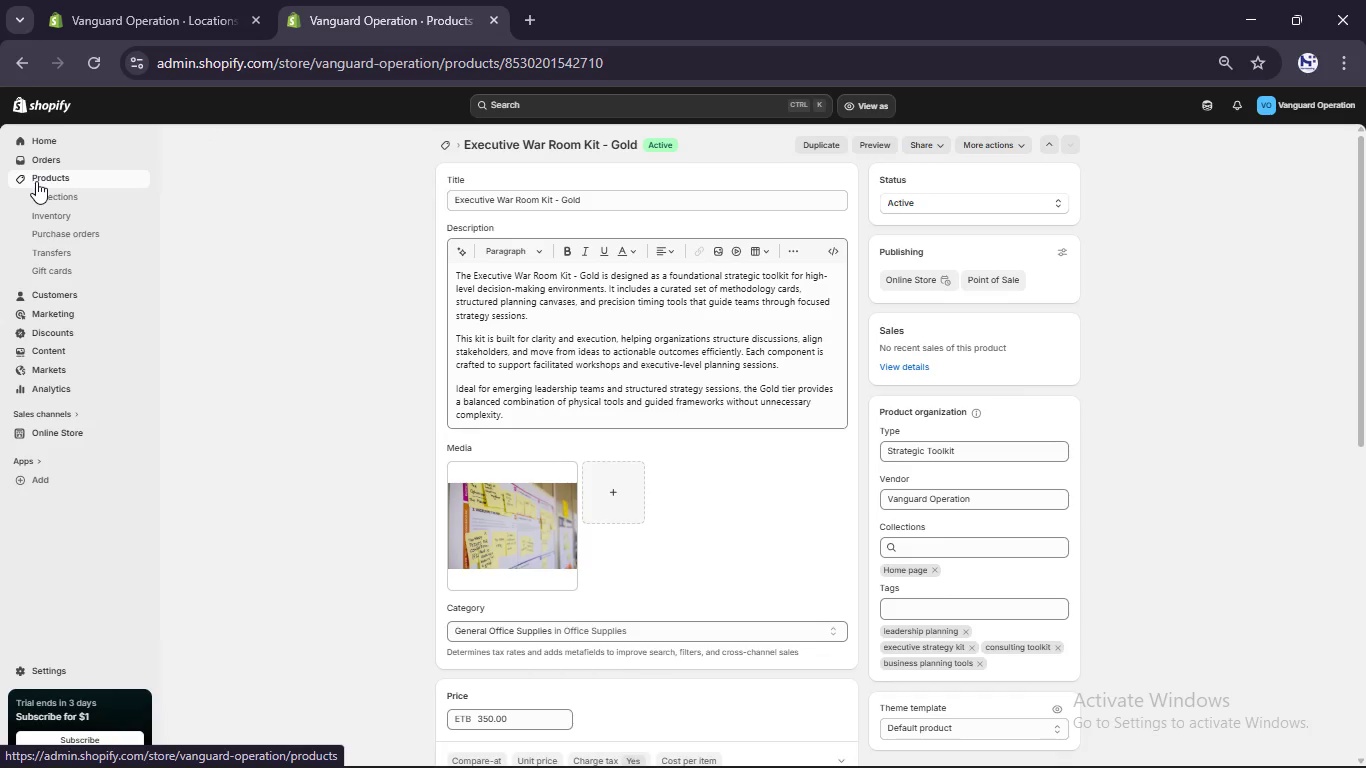 
wait(58.53)
 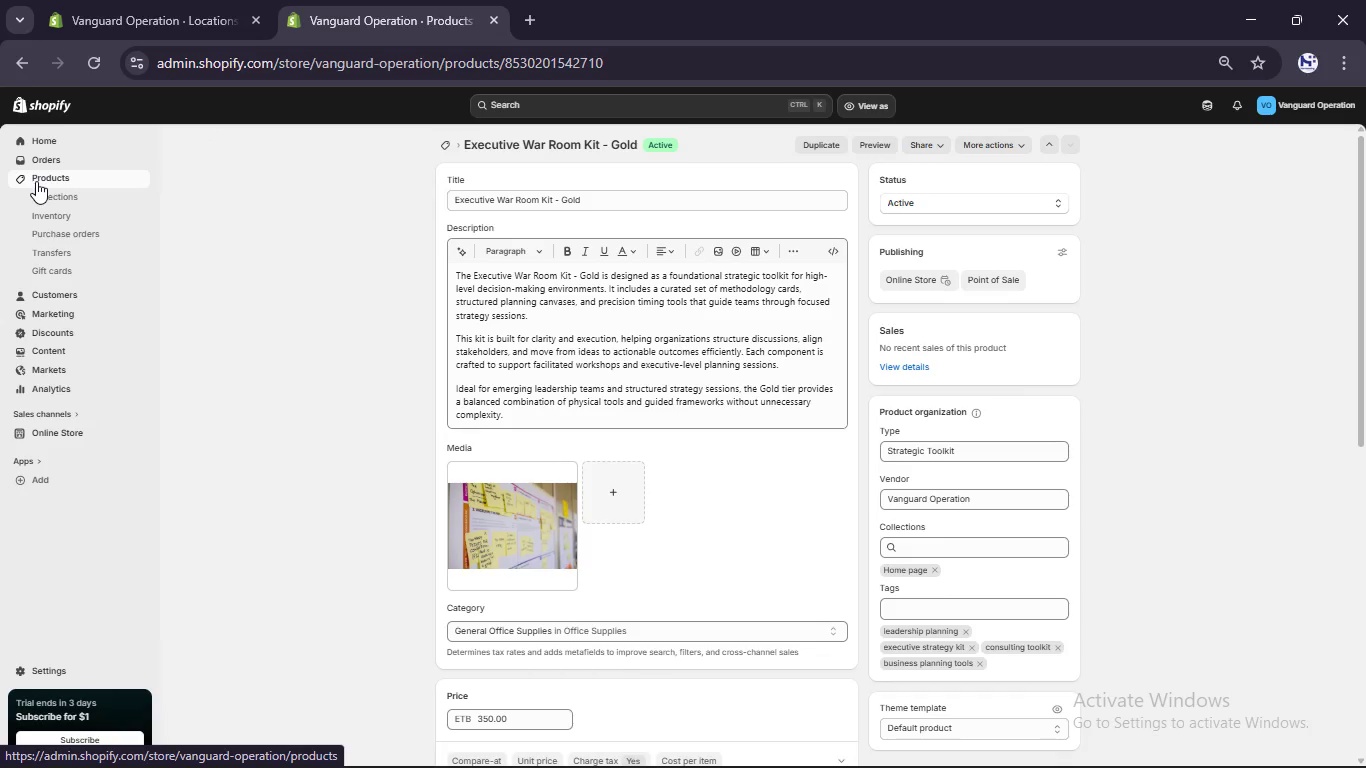 
left_click([60, 677])
 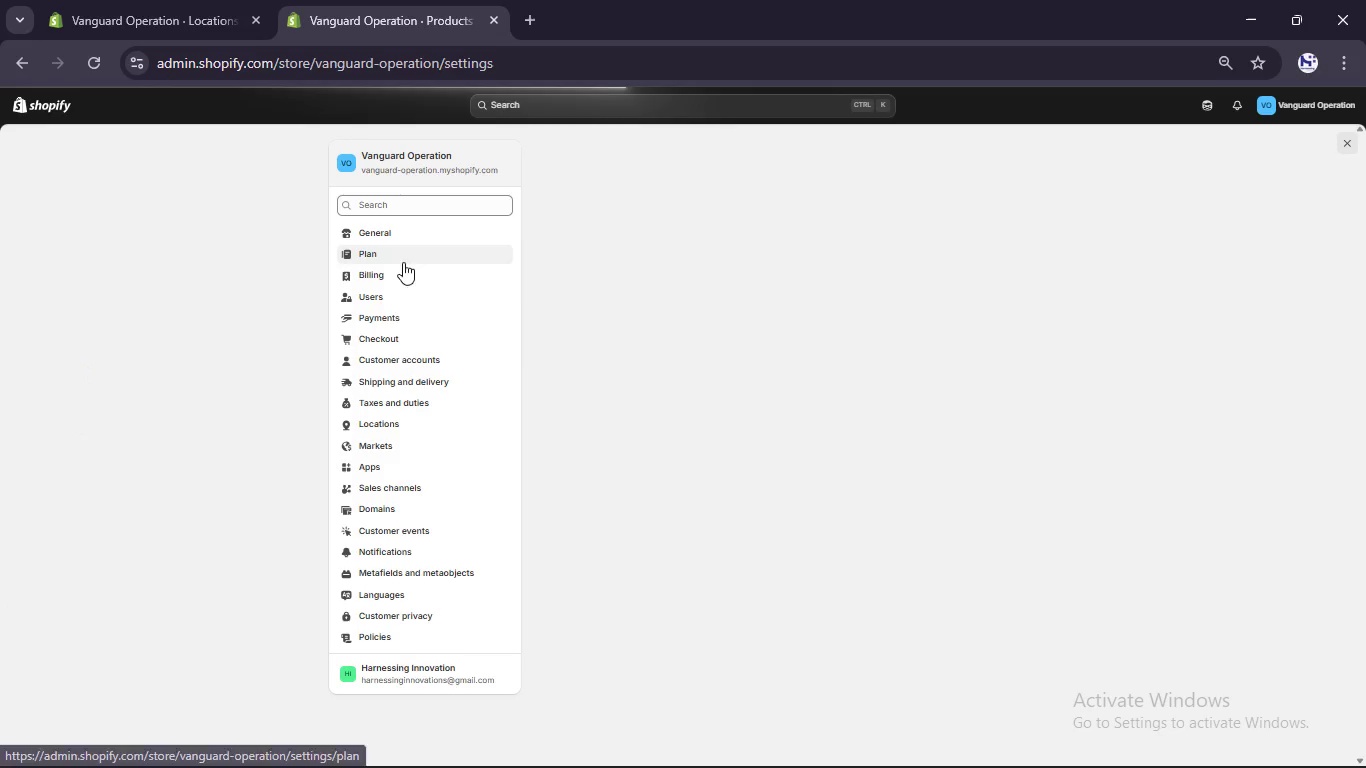 
left_click([396, 384])
 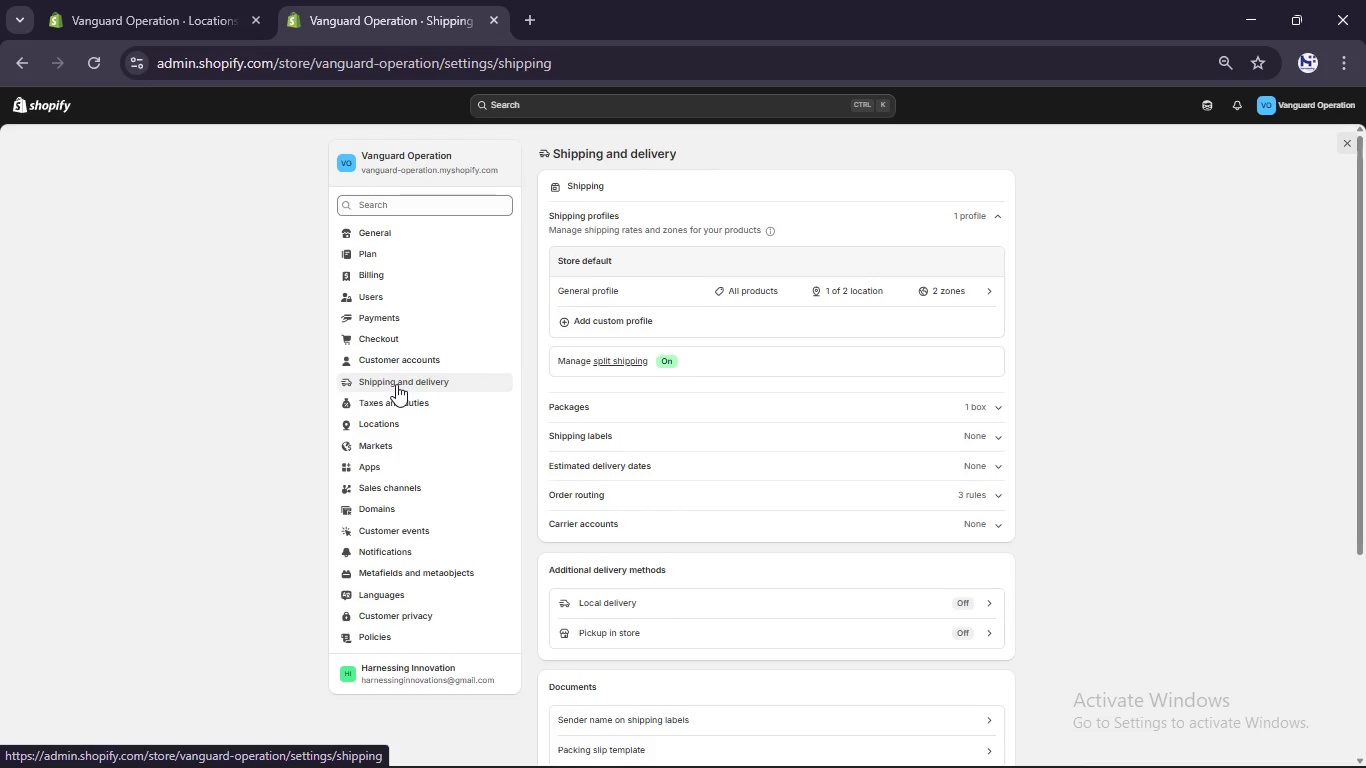 
wait(14.12)
 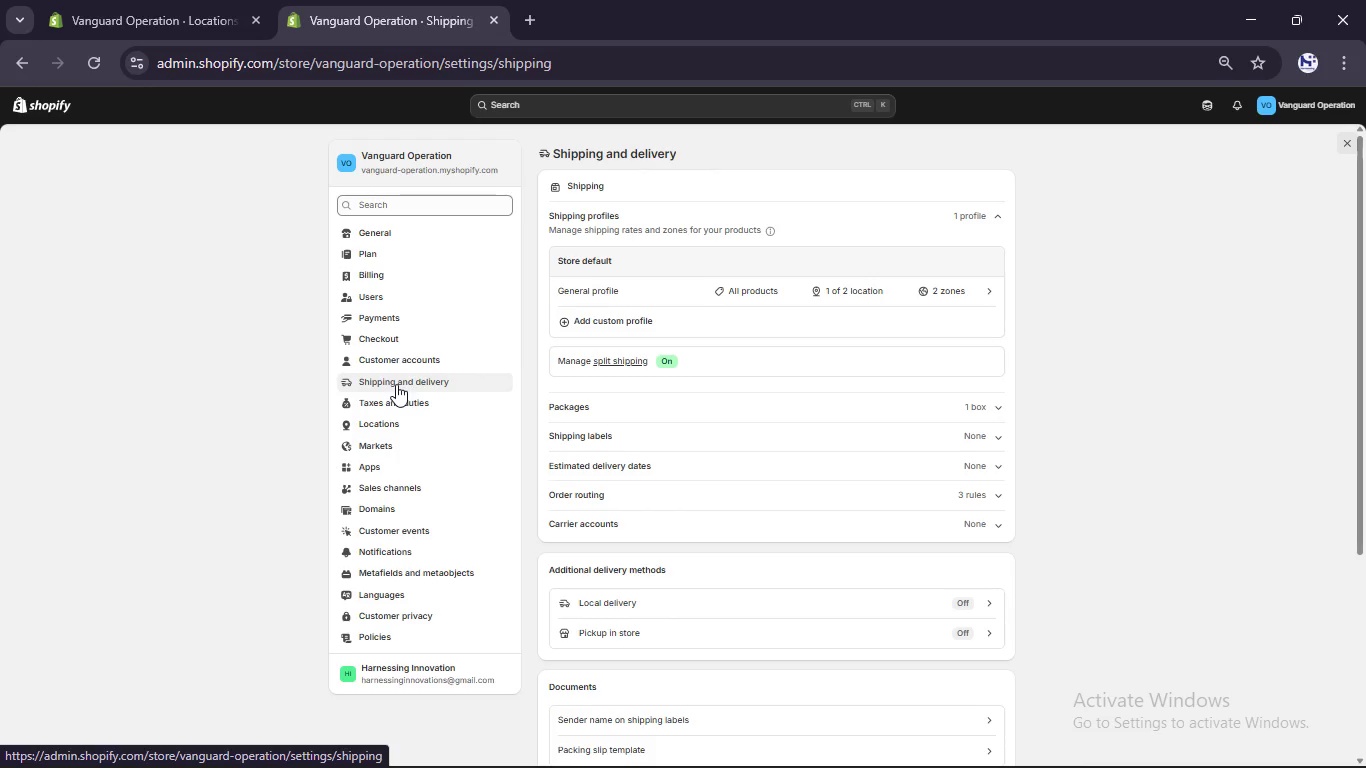 
left_click([644, 323])
 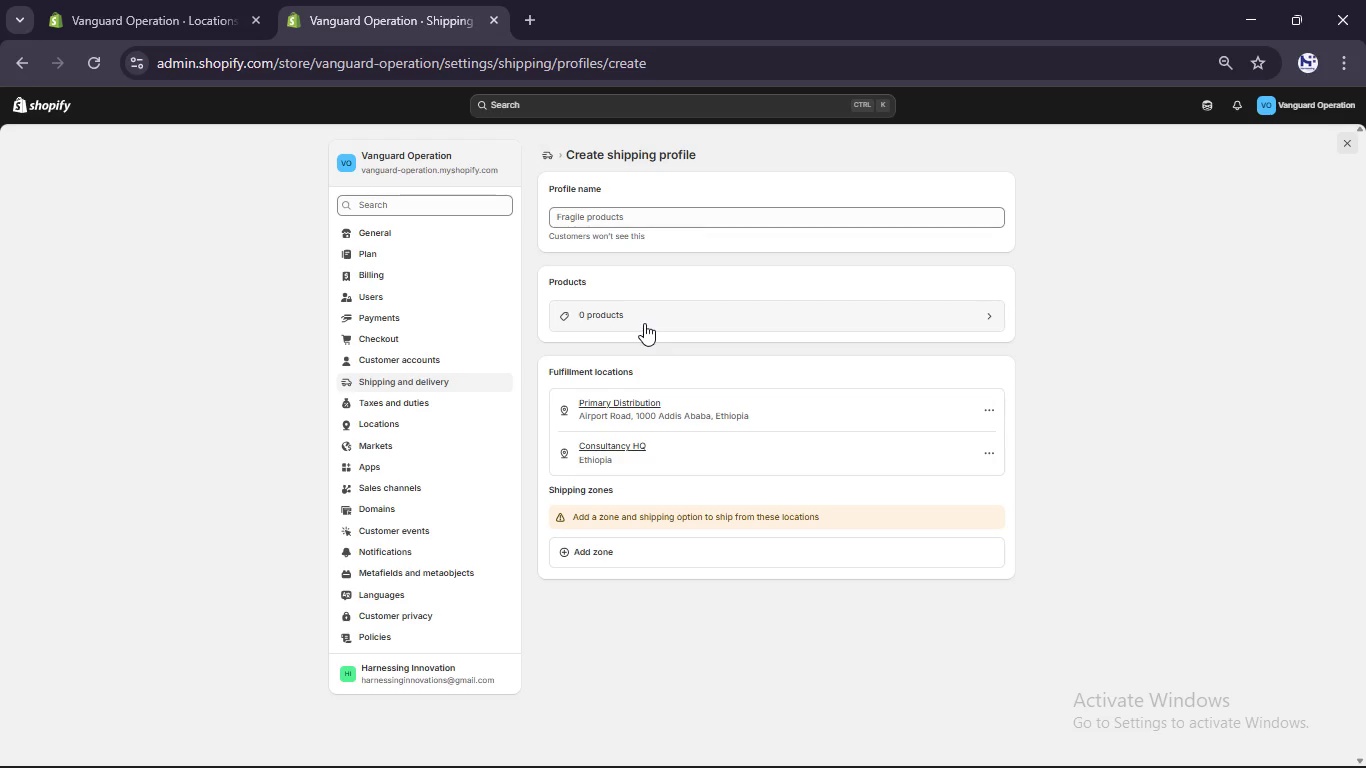 
wait(9.03)
 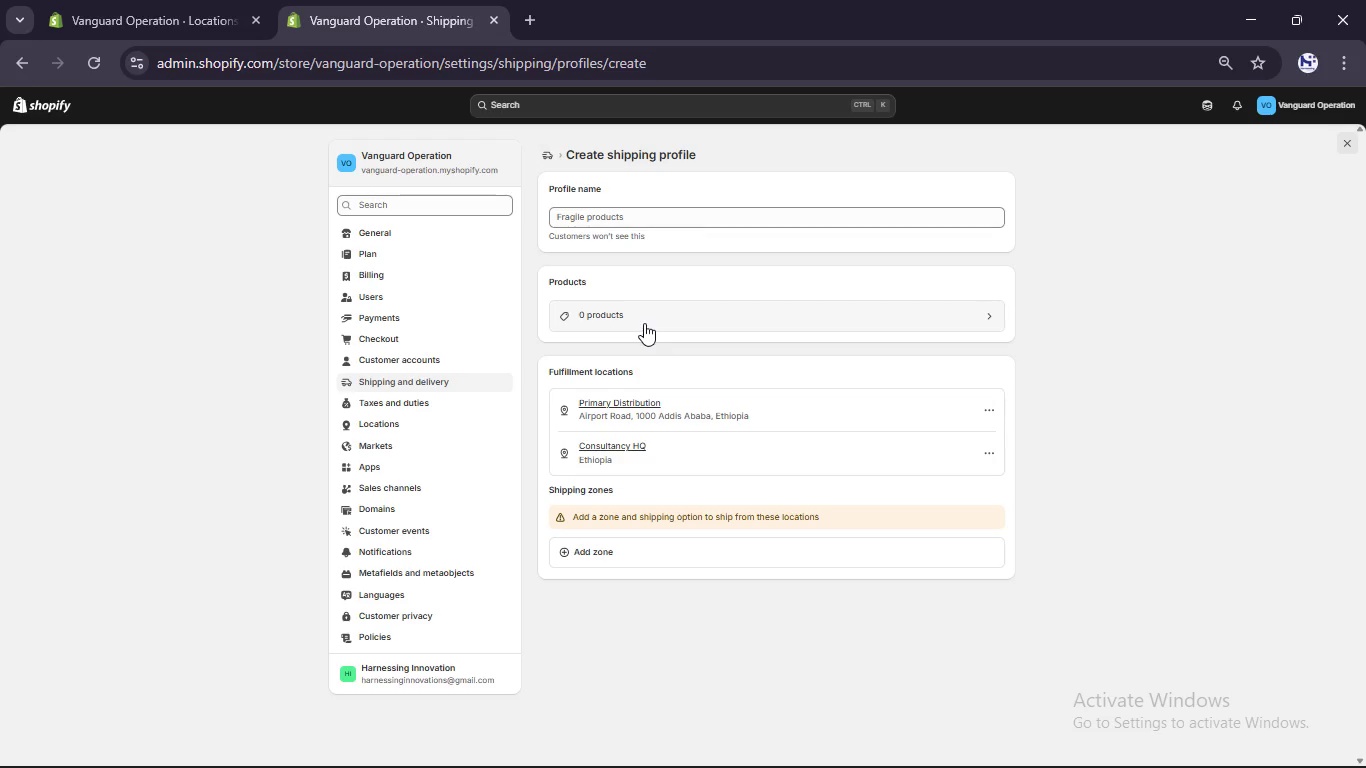 
left_click([625, 215])
 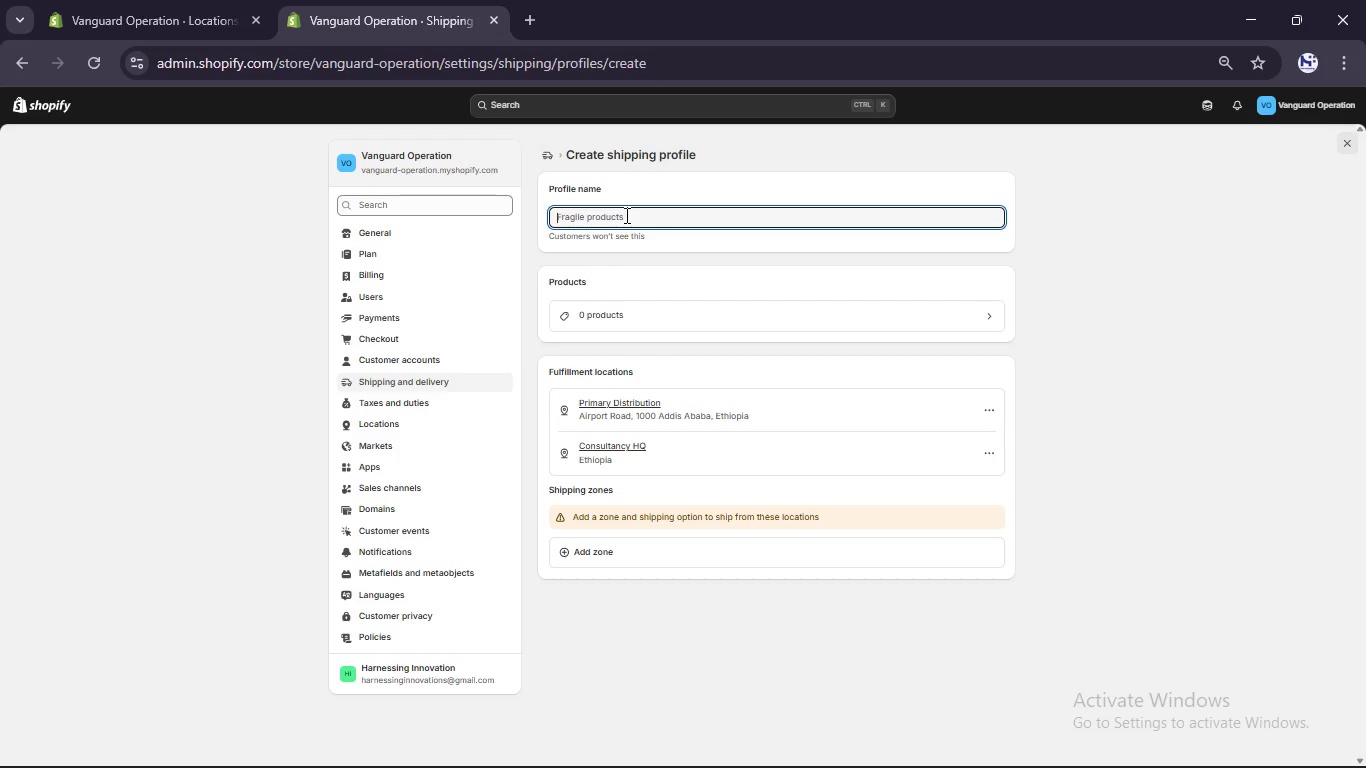 
type(Executive Kits Shipping)
 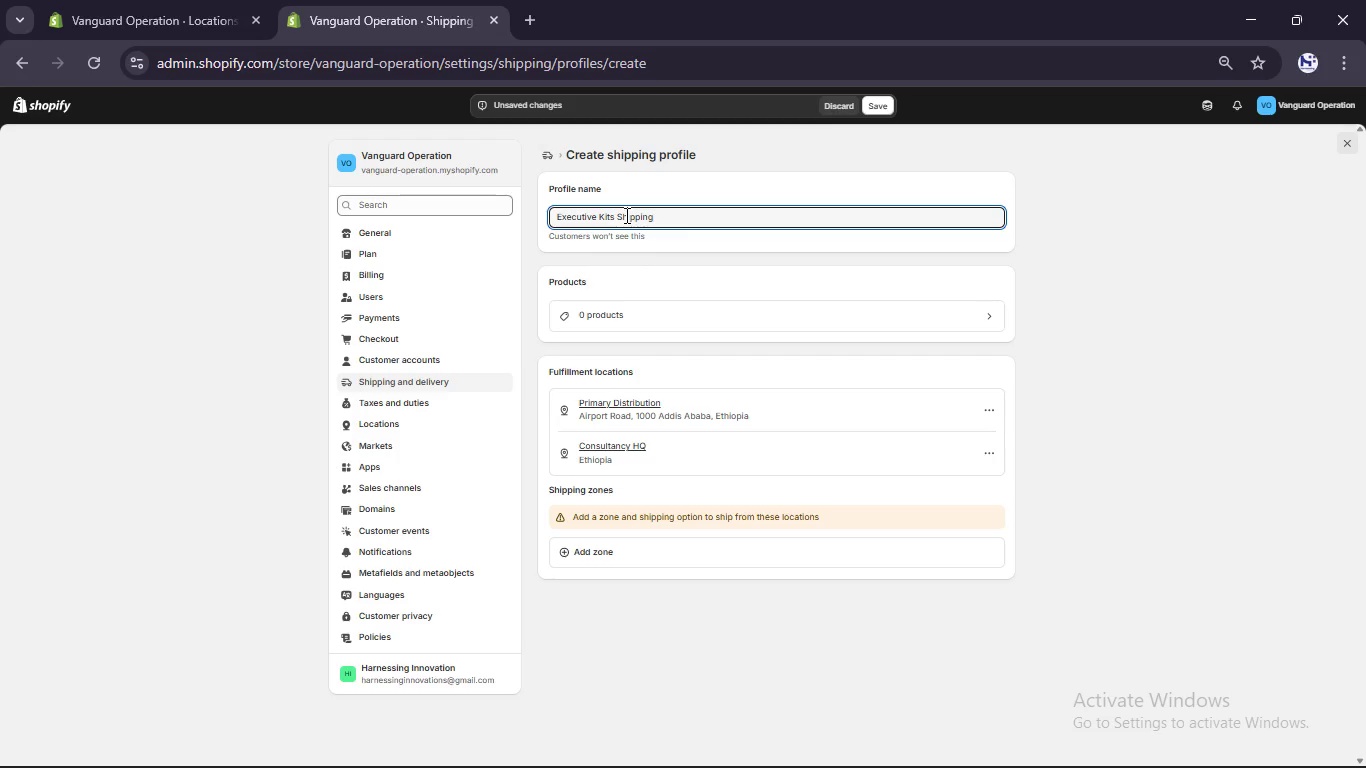 
wait(25.31)
 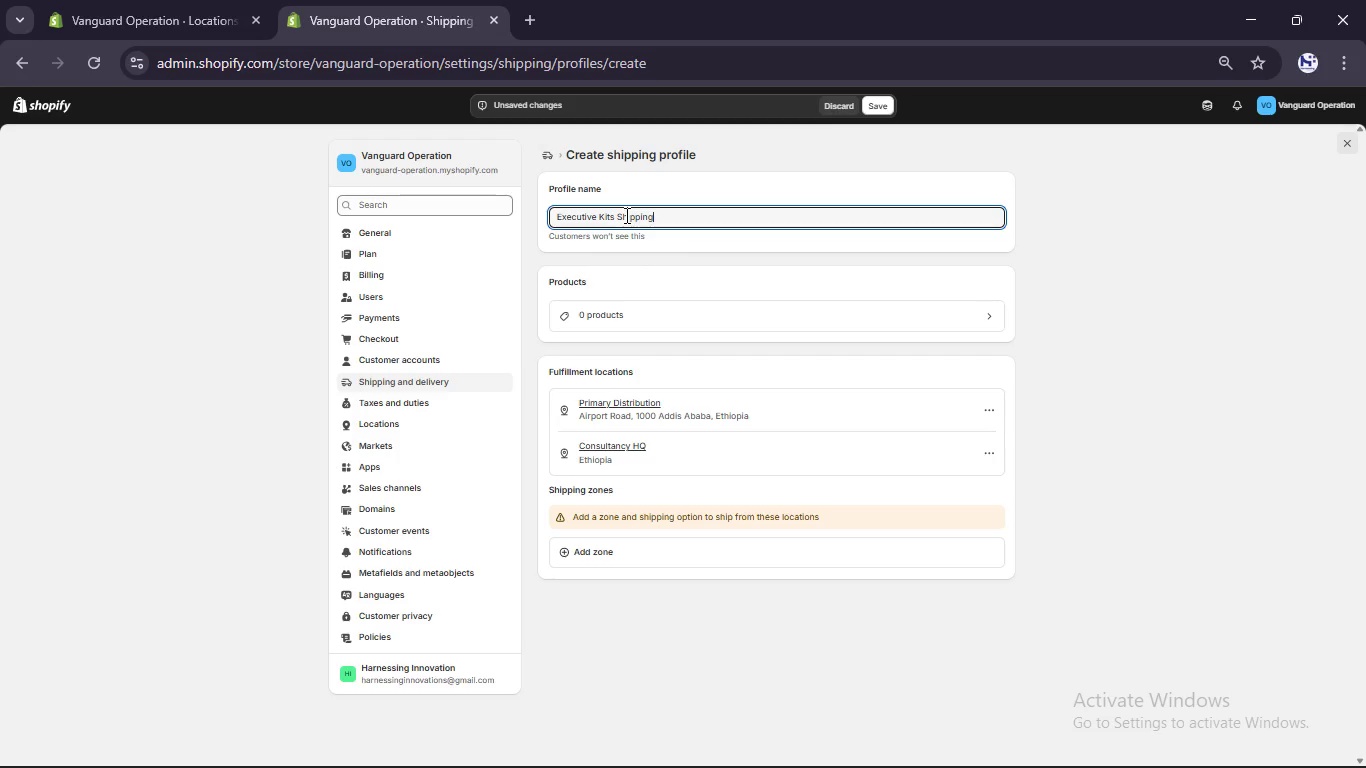 
left_click([935, 314])
 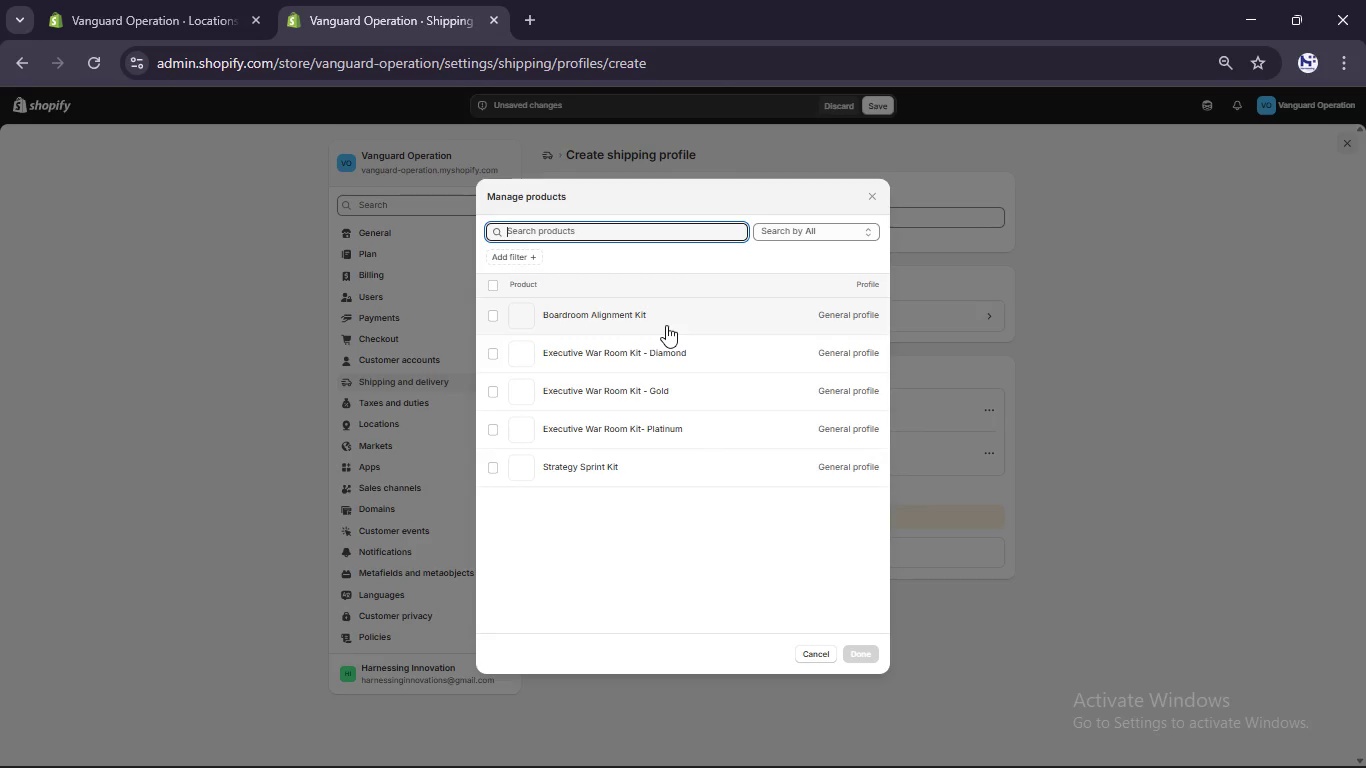 
wait(5.28)
 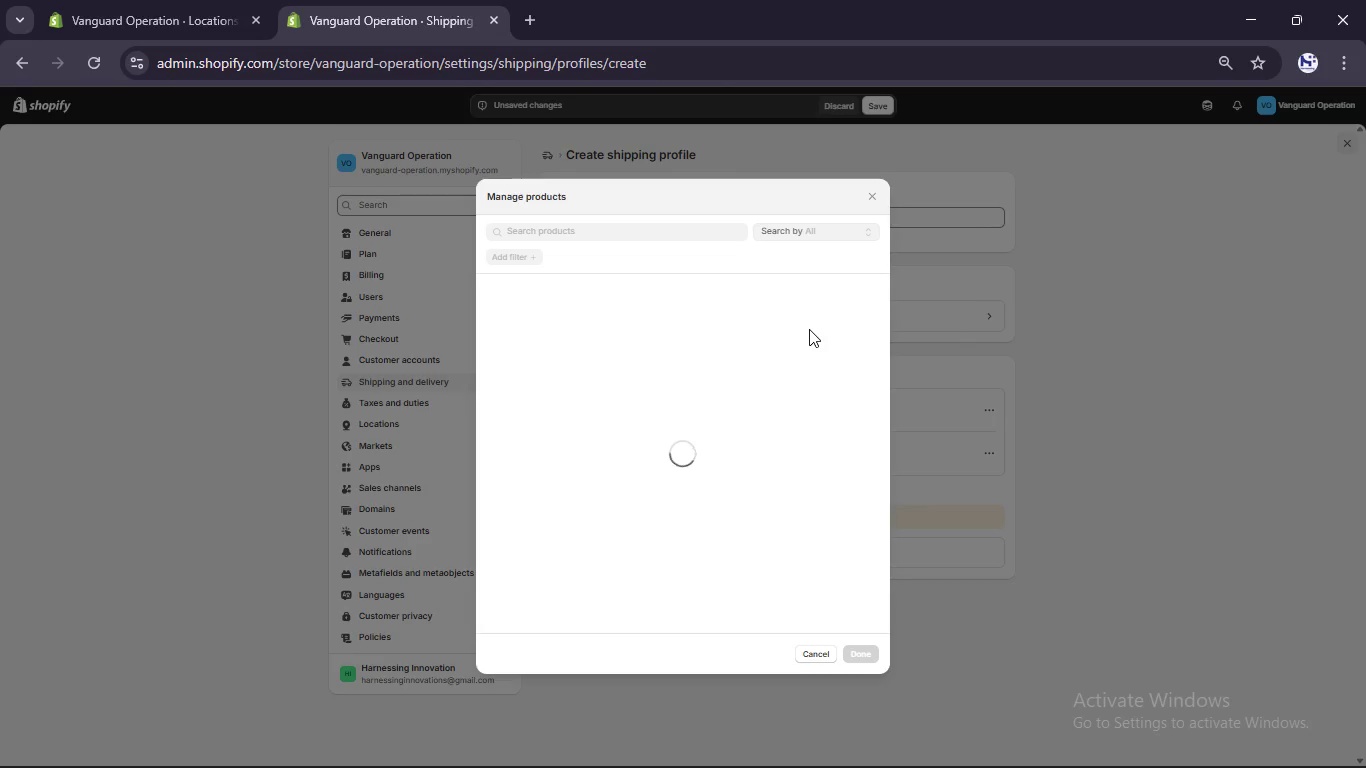 
left_click([497, 286])
 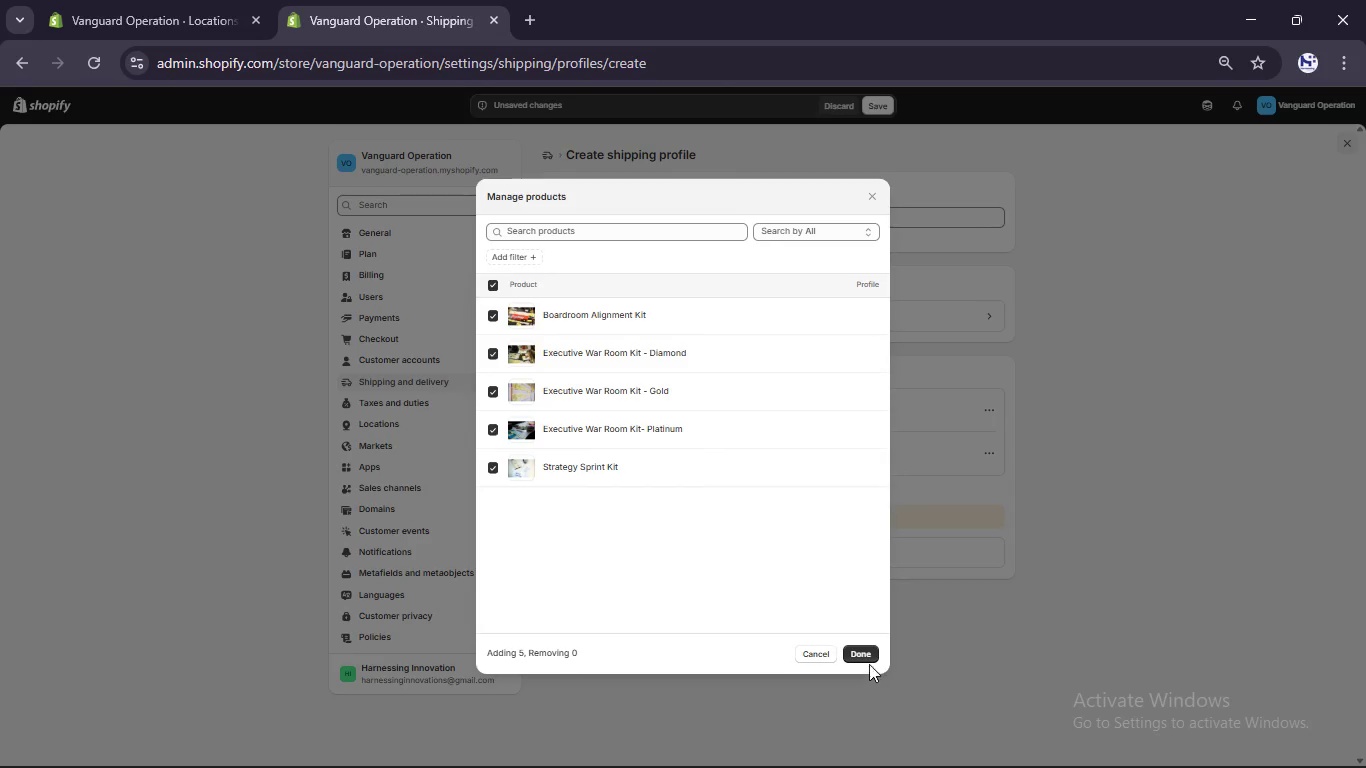 
left_click([863, 659])
 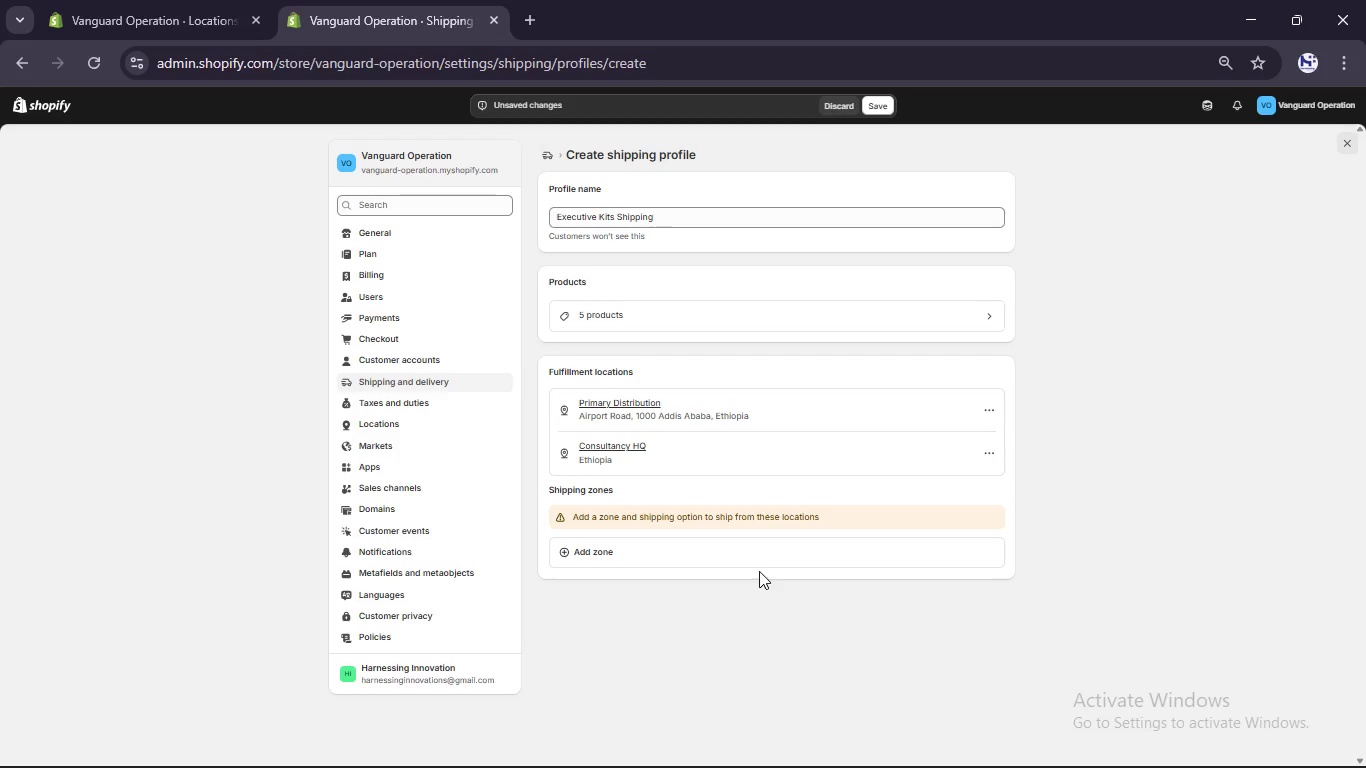 
left_click([759, 563])
 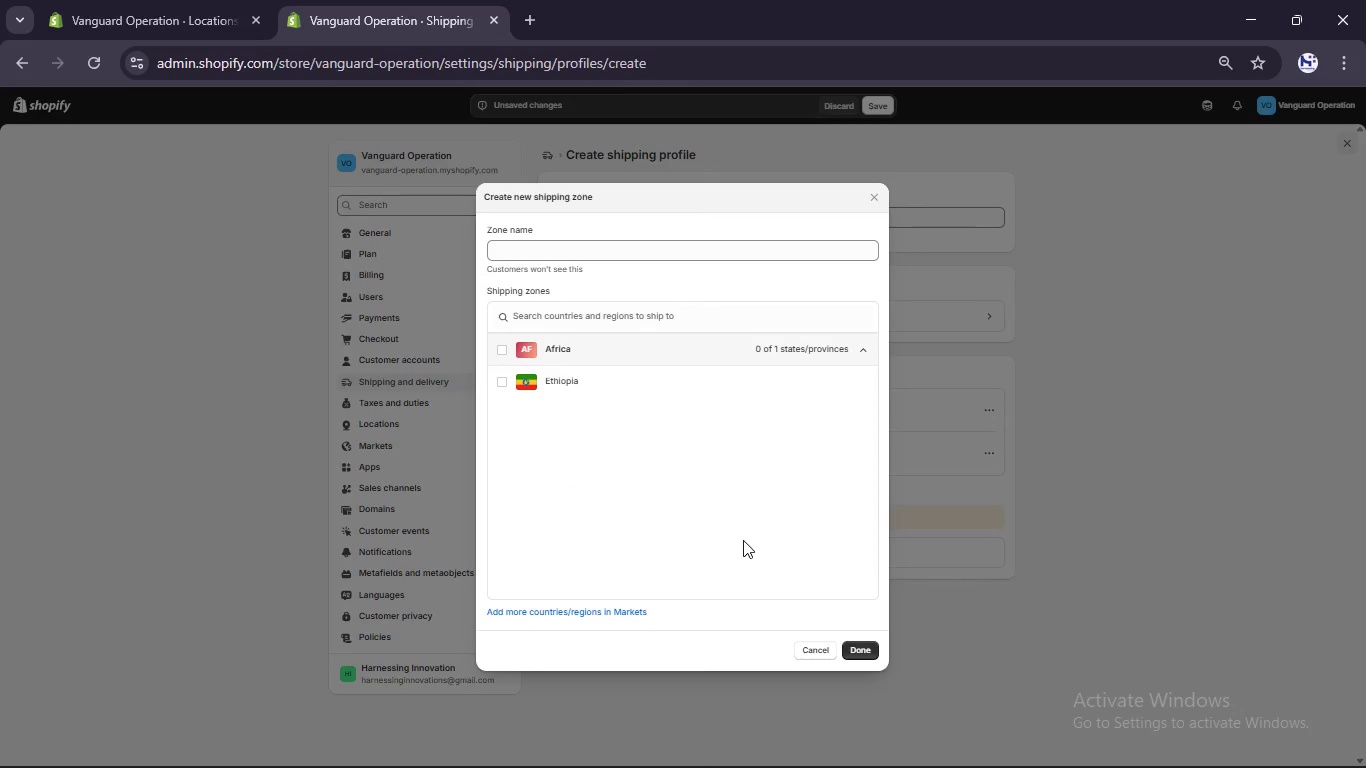 
wait(5.55)
 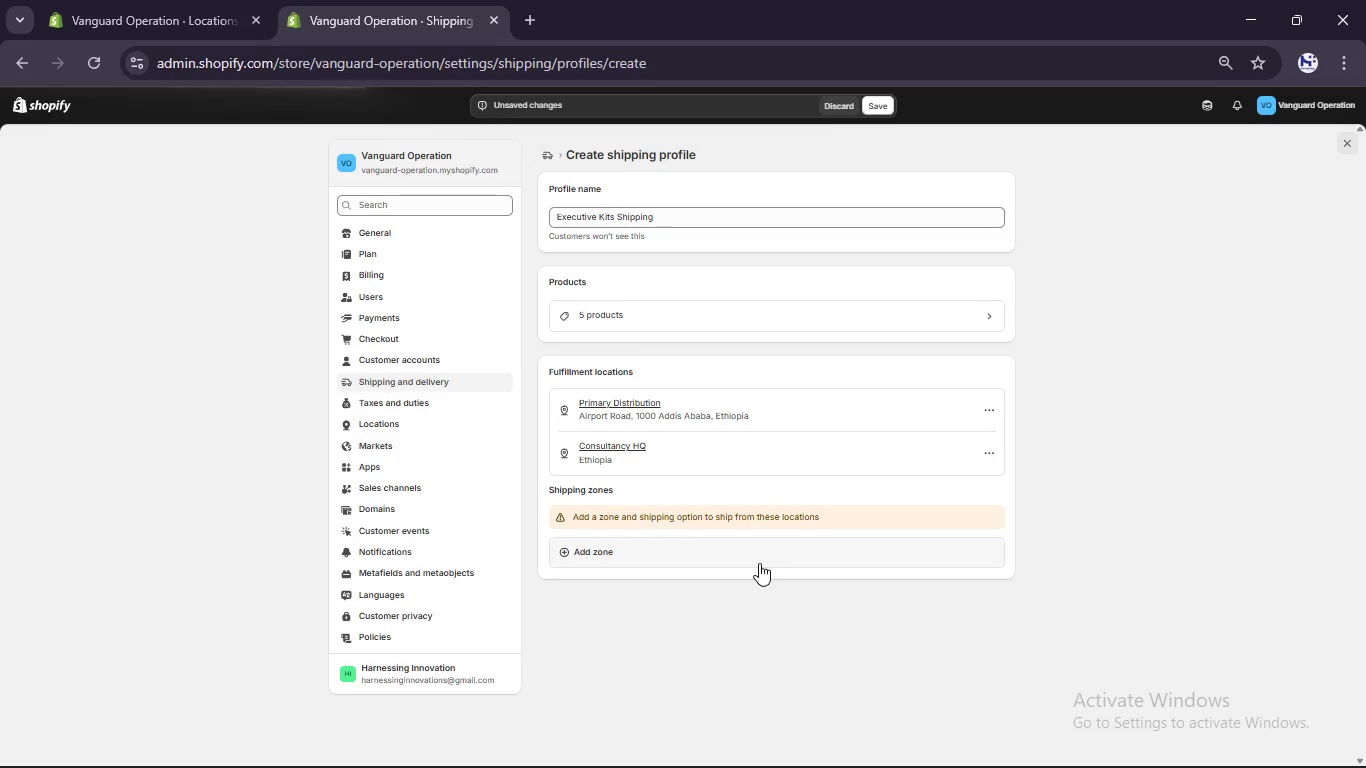 
left_click([504, 387])
 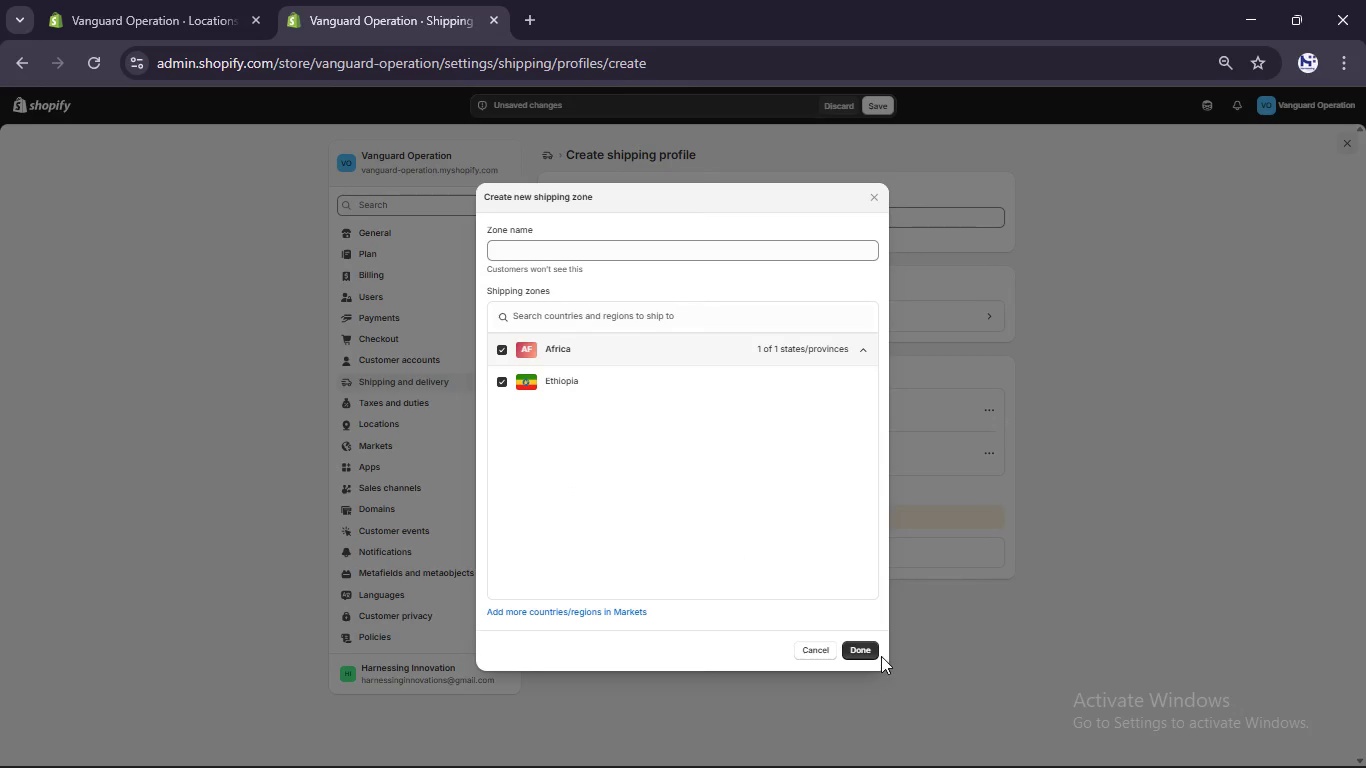 
left_click([878, 655])
 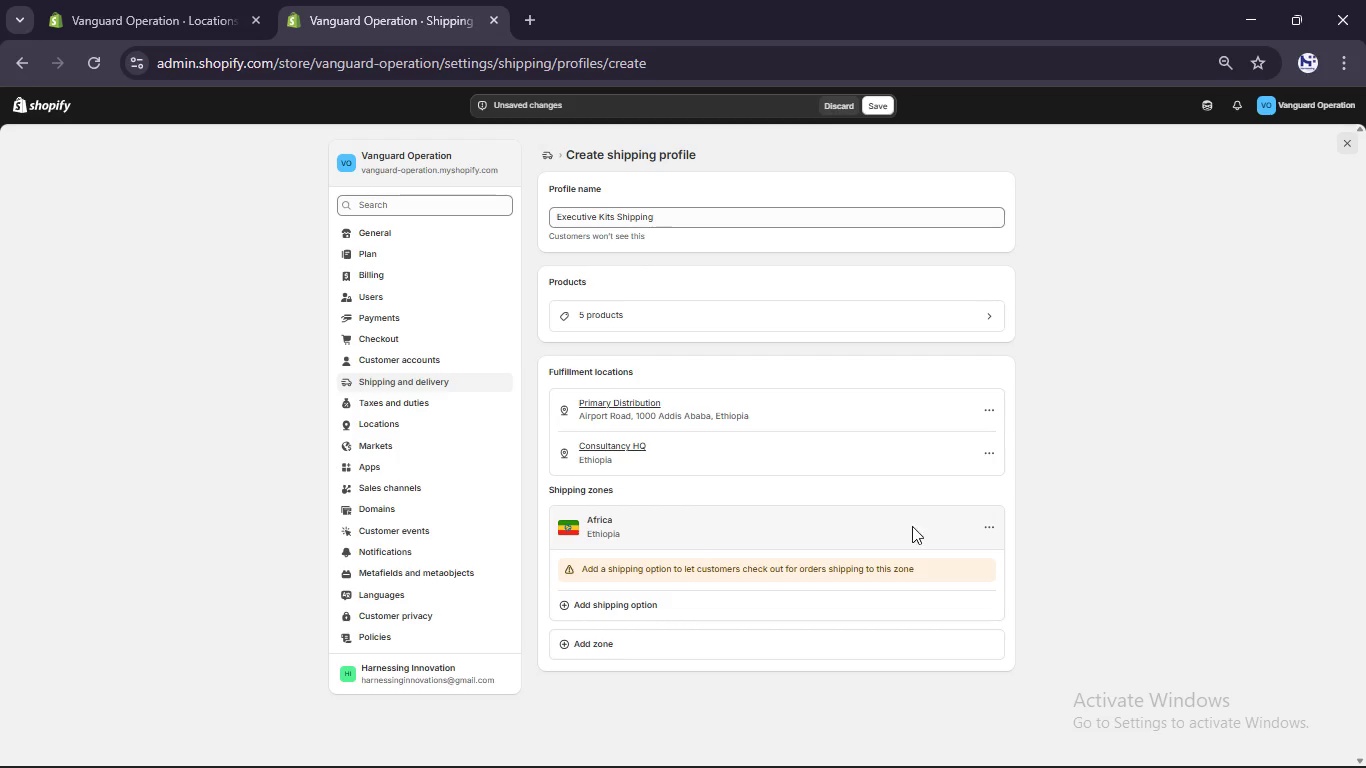 
left_click([992, 528])
 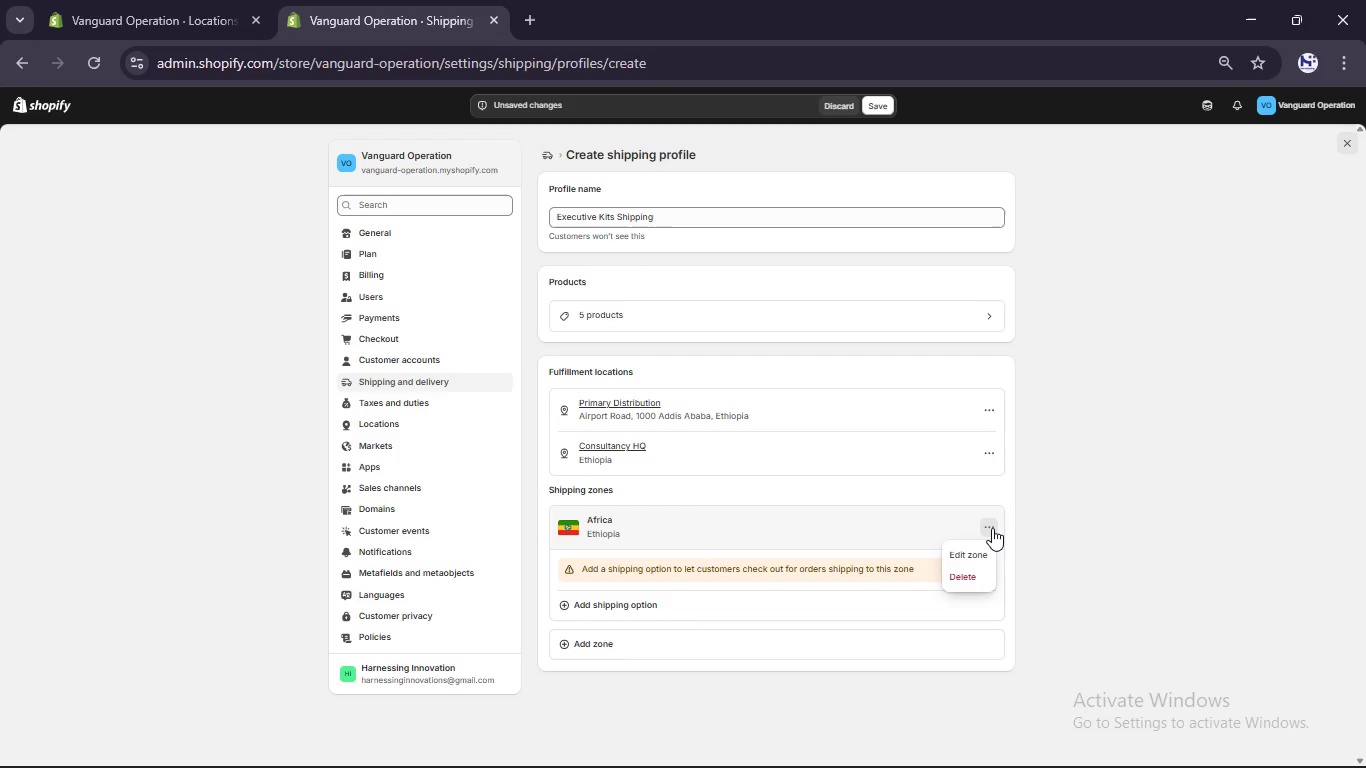 
left_click([985, 551])
 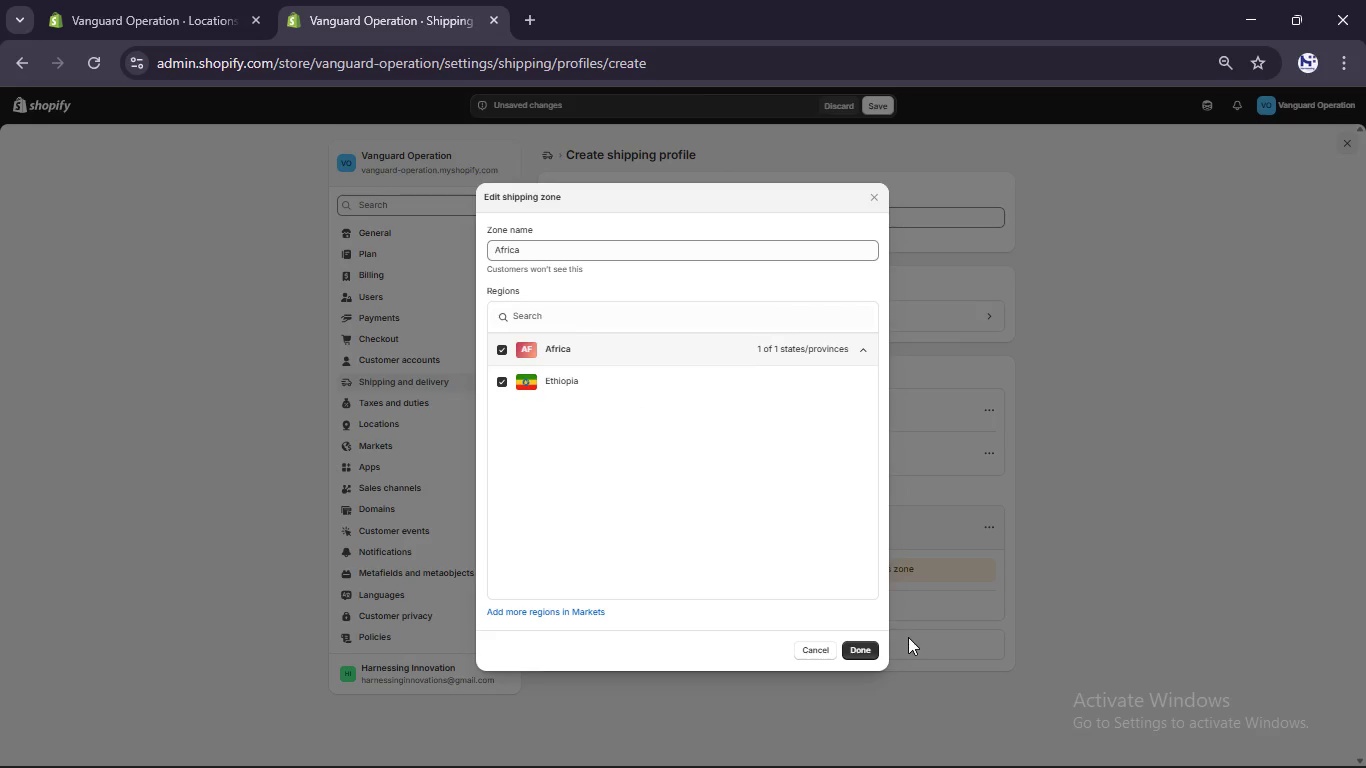 
left_click([864, 651])
 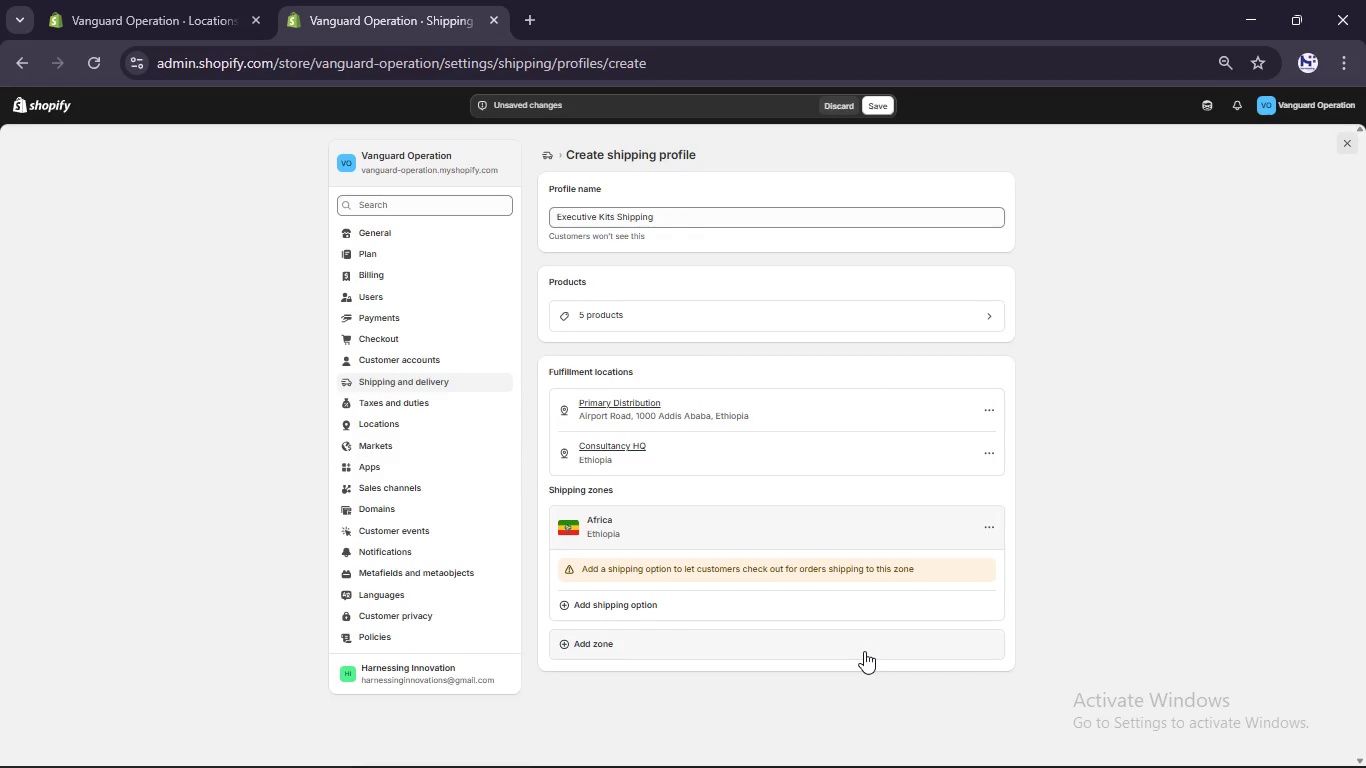 
scroll: coordinate [864, 651], scroll_direction: none, amount: 0.0
 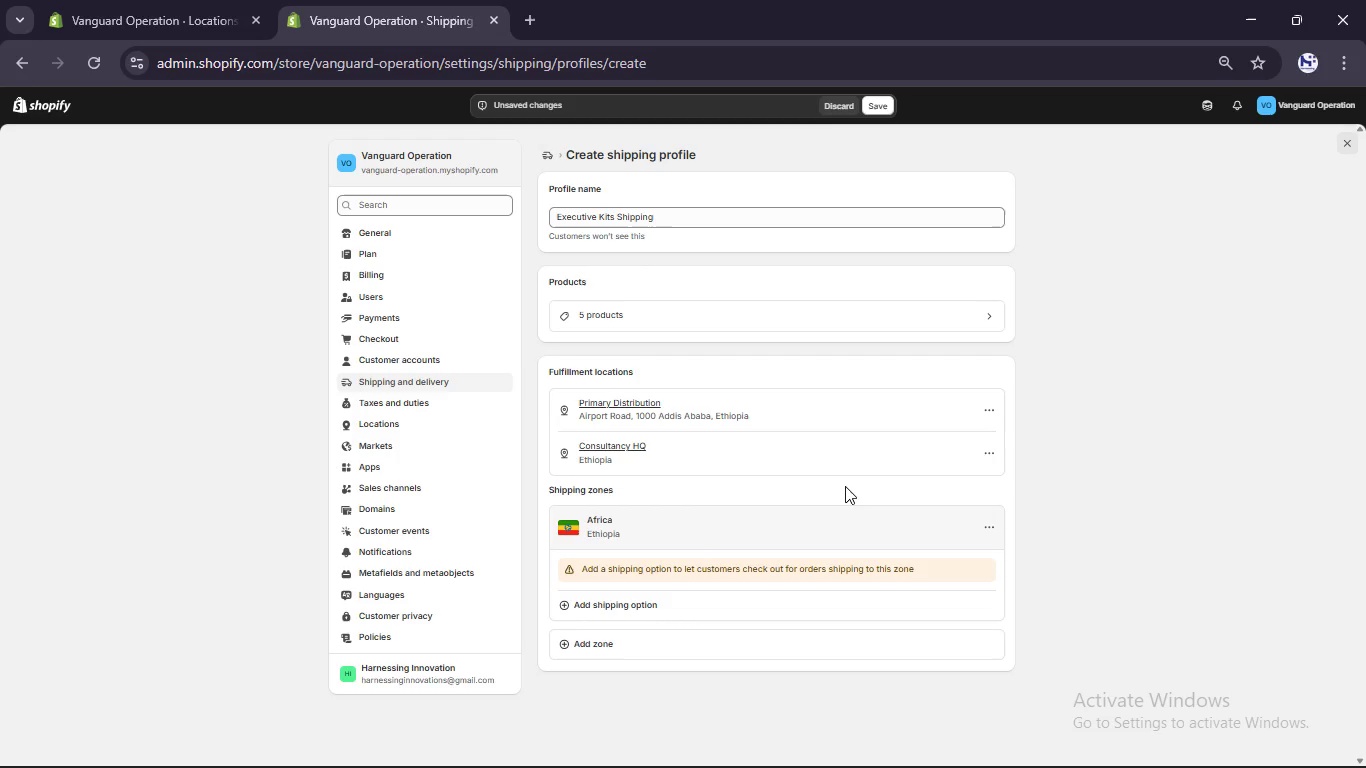 
scroll: coordinate [757, 440], scroll_direction: up, amount: 3.0
 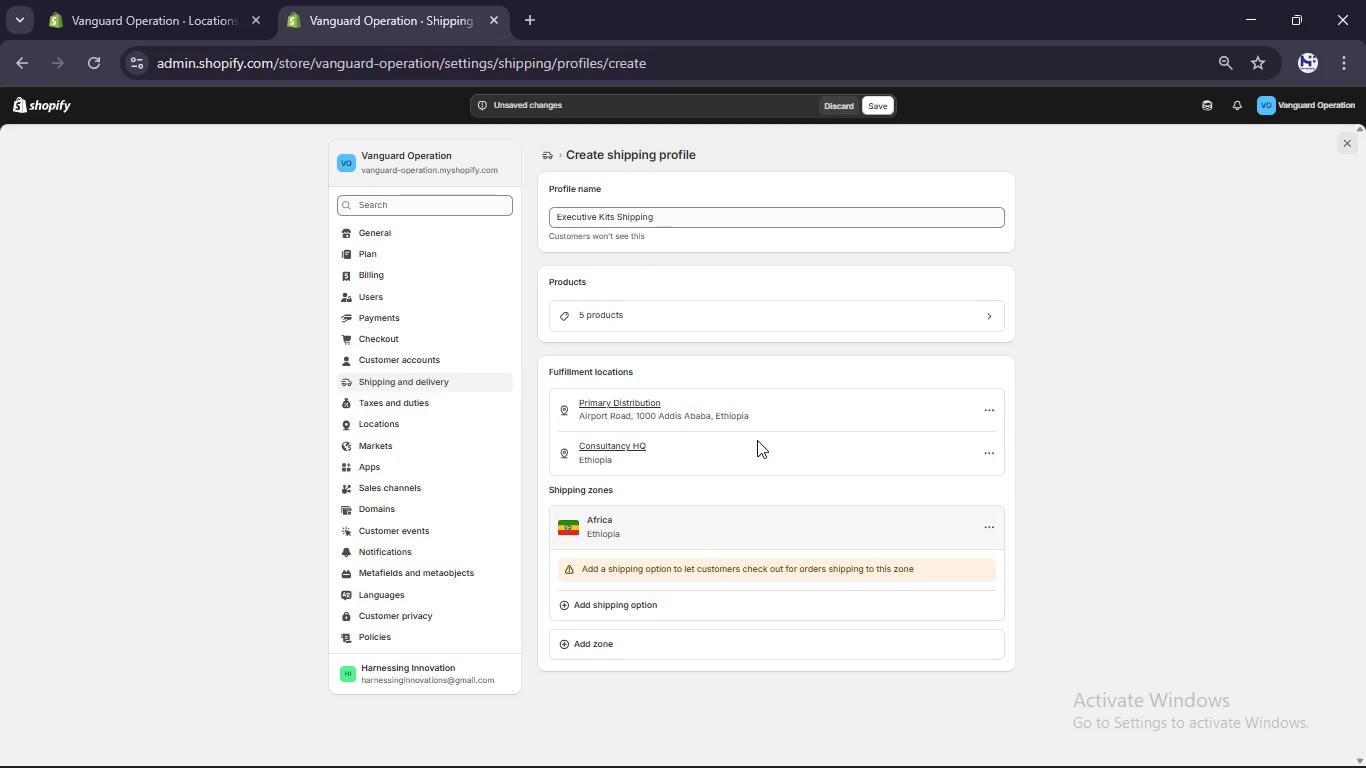 
left_click([657, 602])
 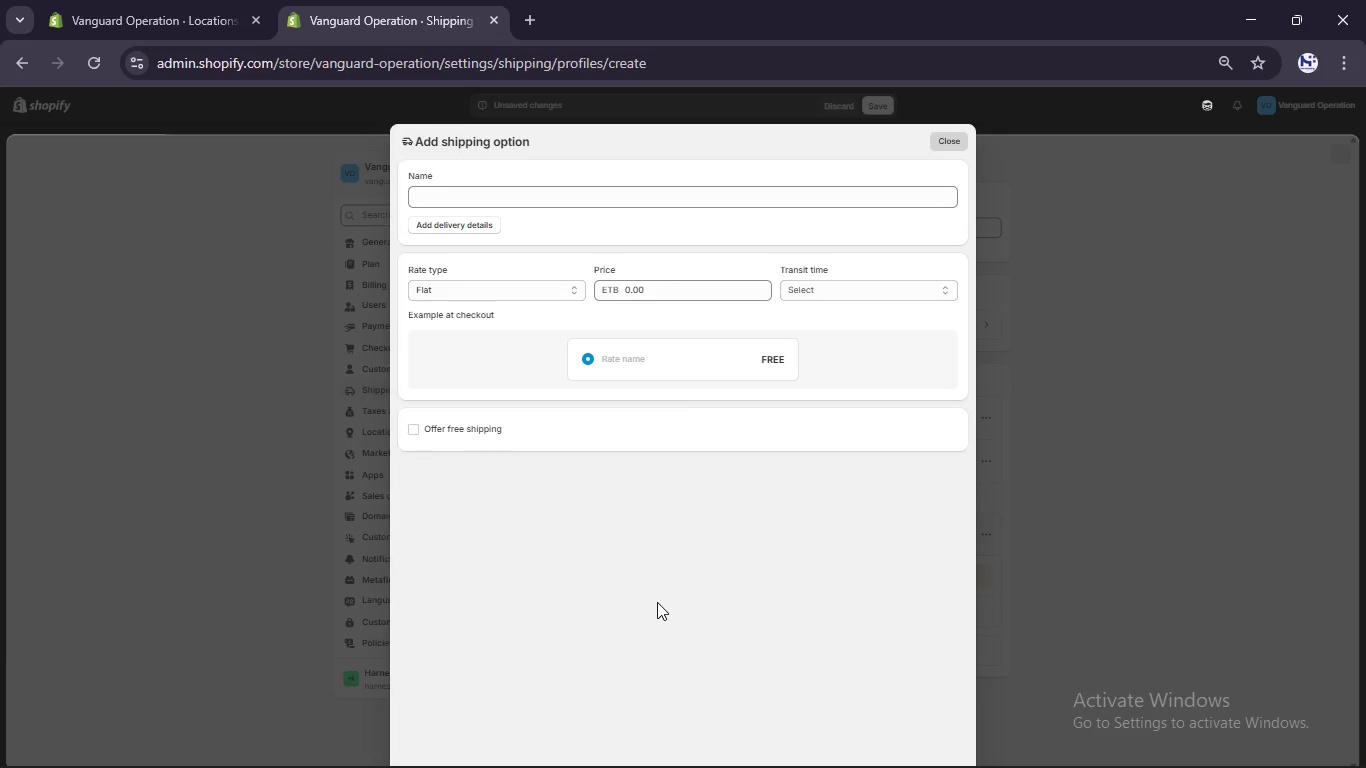 
wait(33.38)
 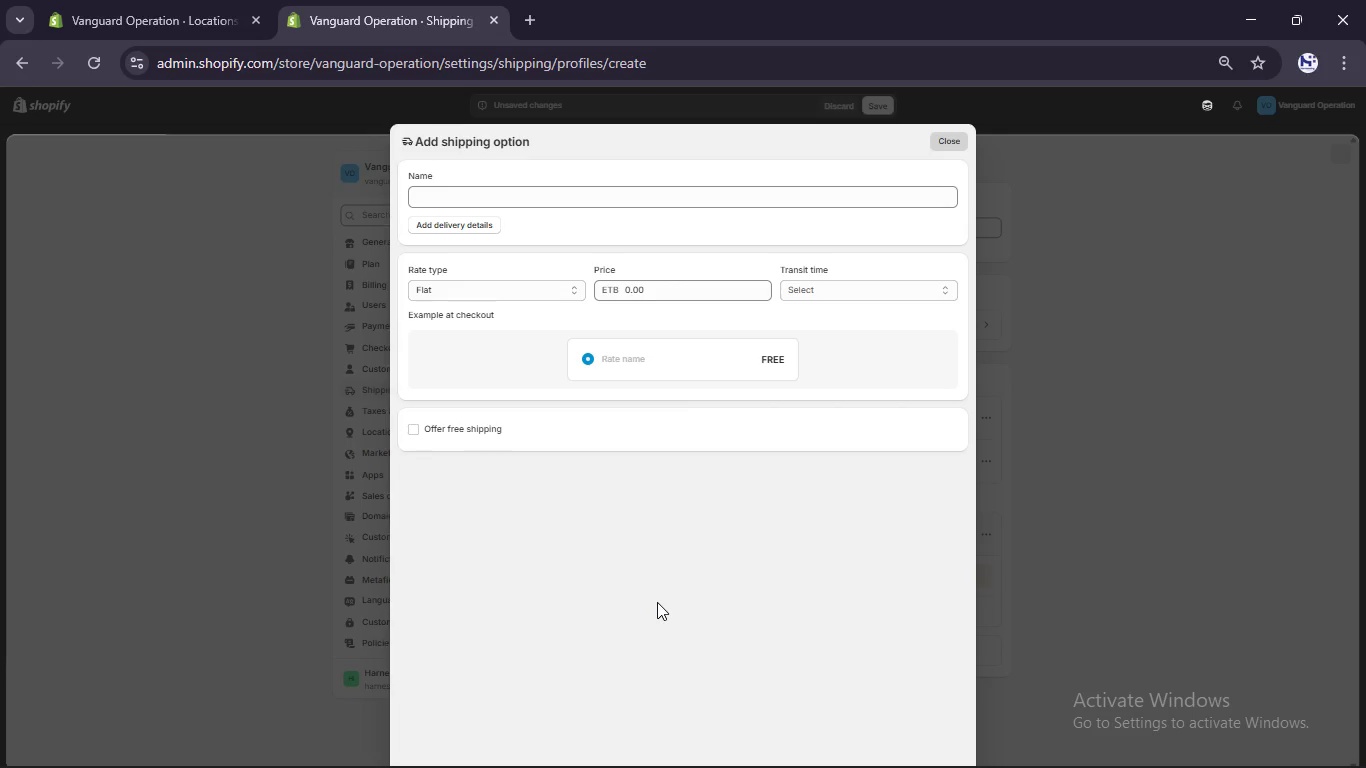 
left_click([584, 205])
 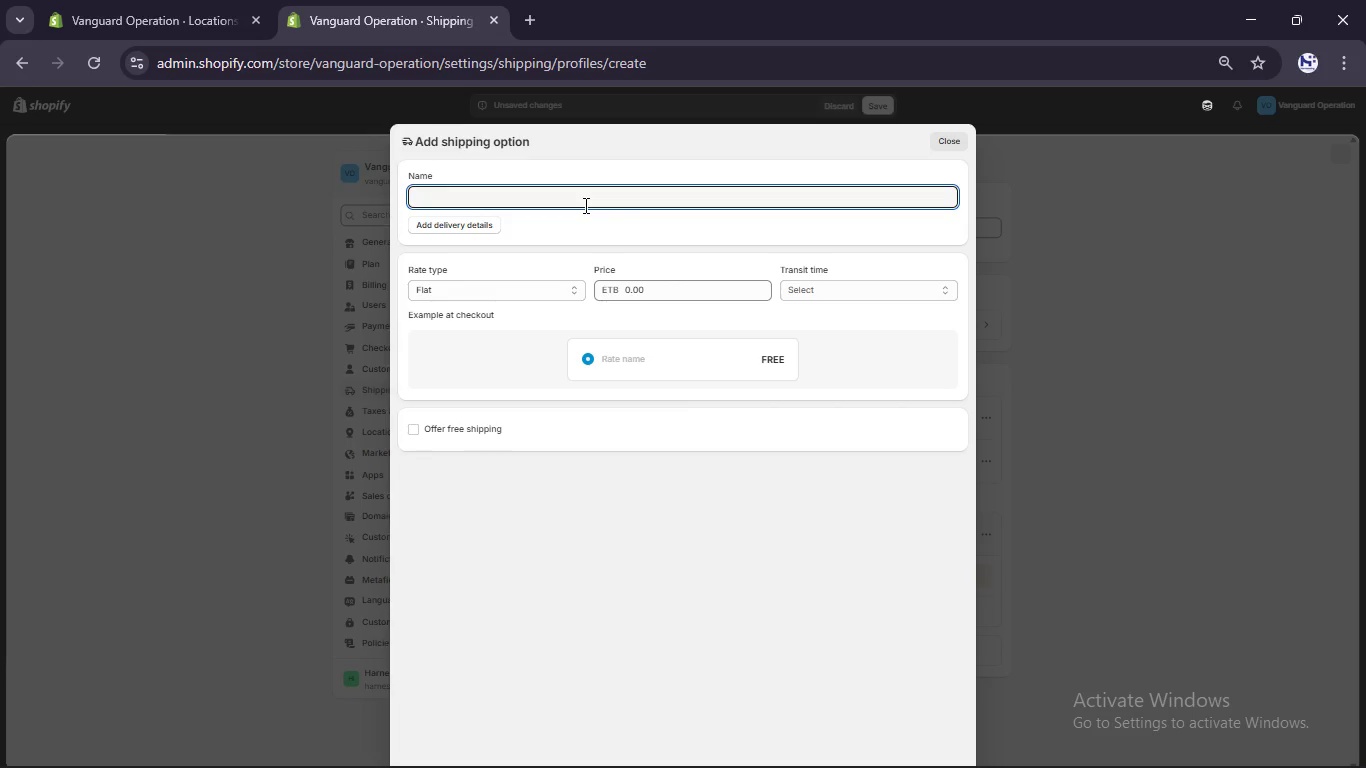 
type(Standard Executie Delier)
key(Backspace)
key(Backspace)
key(Backspace)
key(Backspace)
type(ivery)
 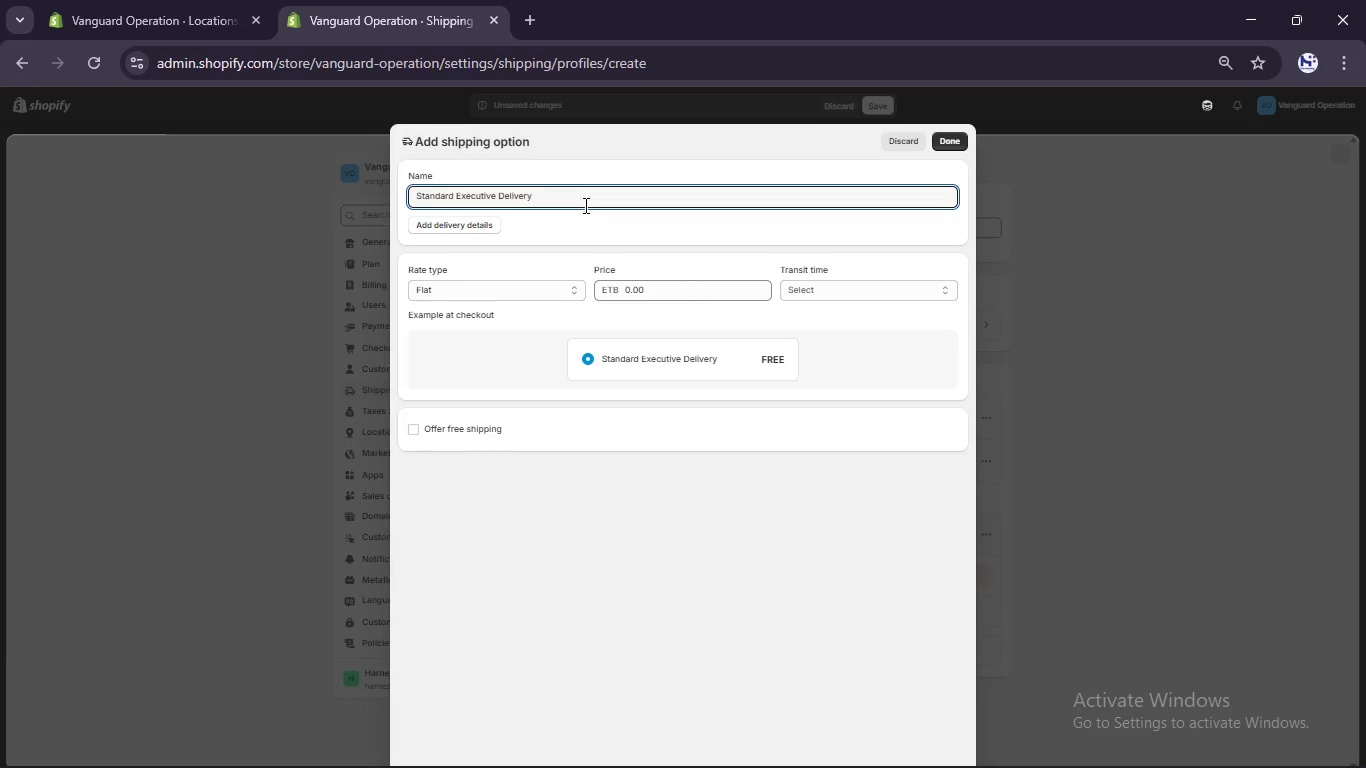 
left_click([637, 286])
 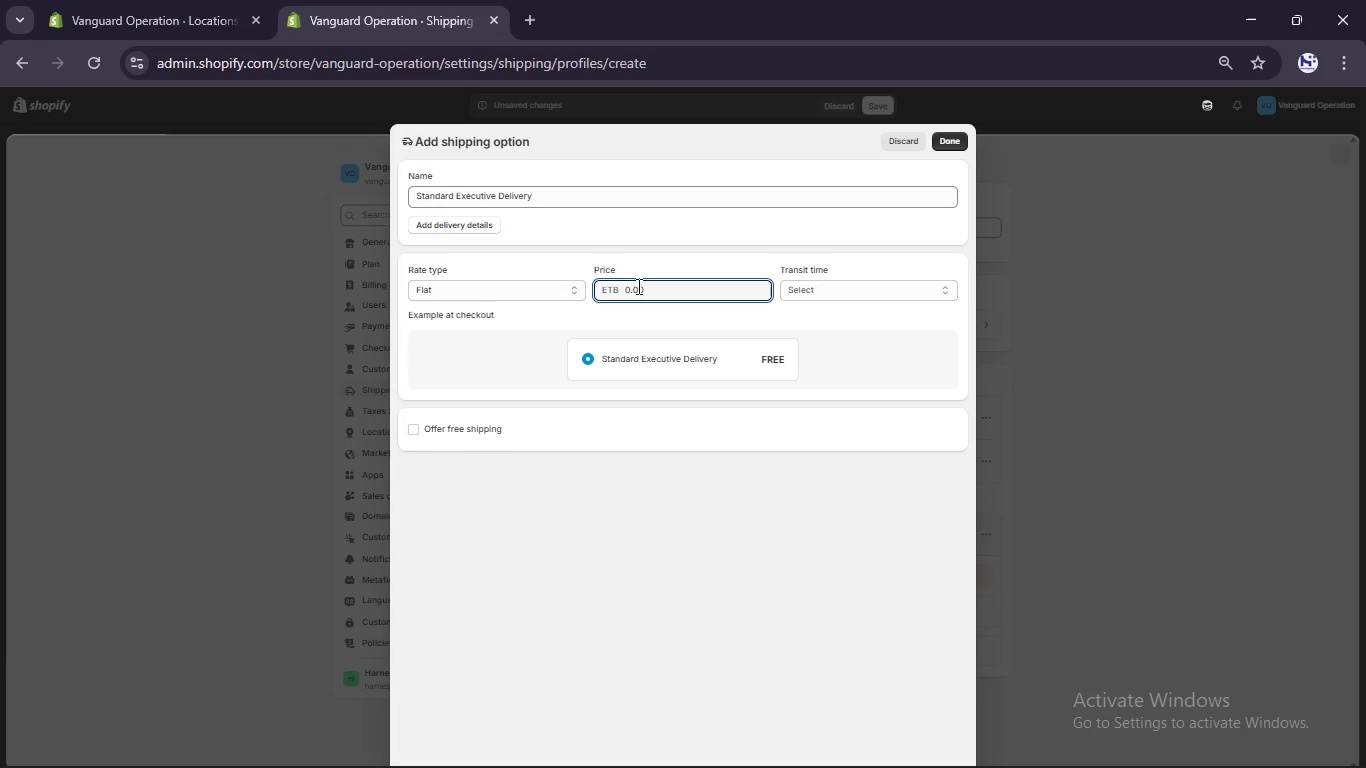 
key(ArrowLeft)
 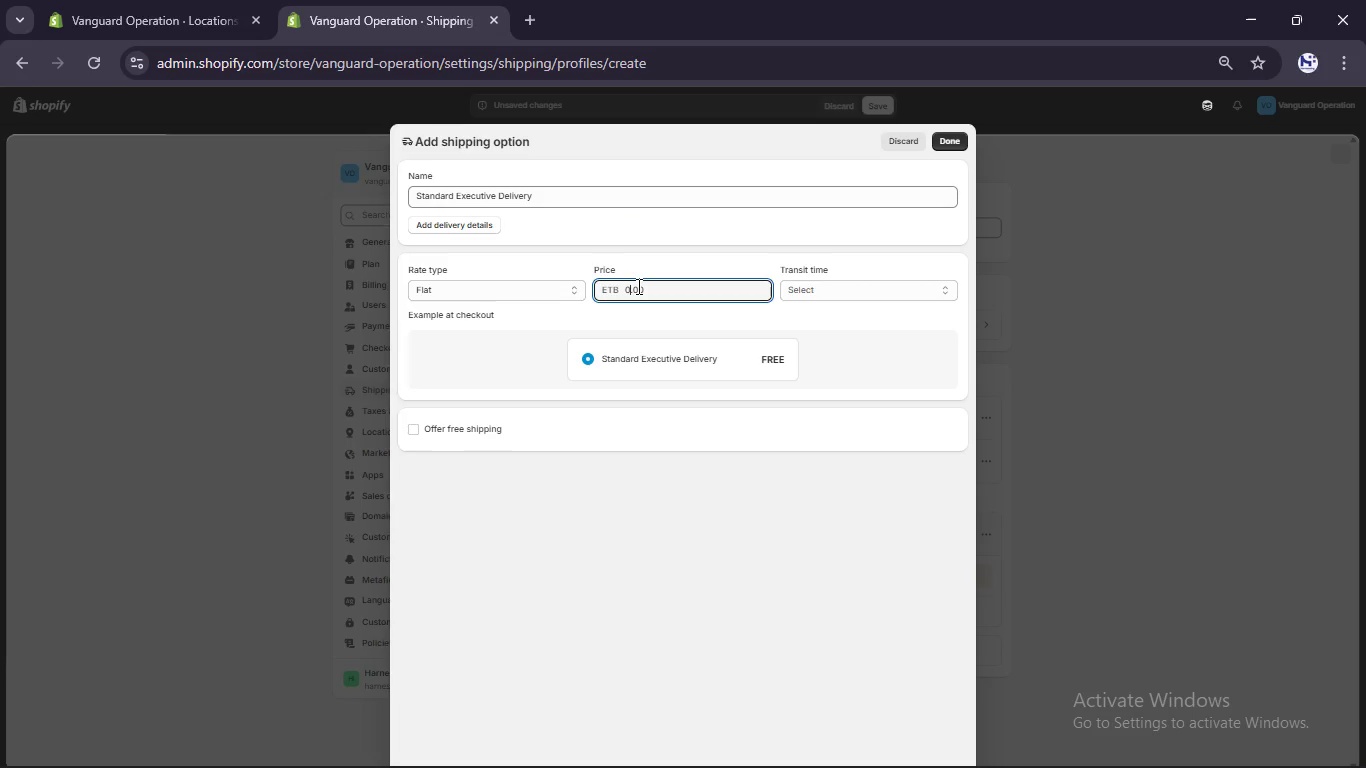 
key(ArrowLeft)
 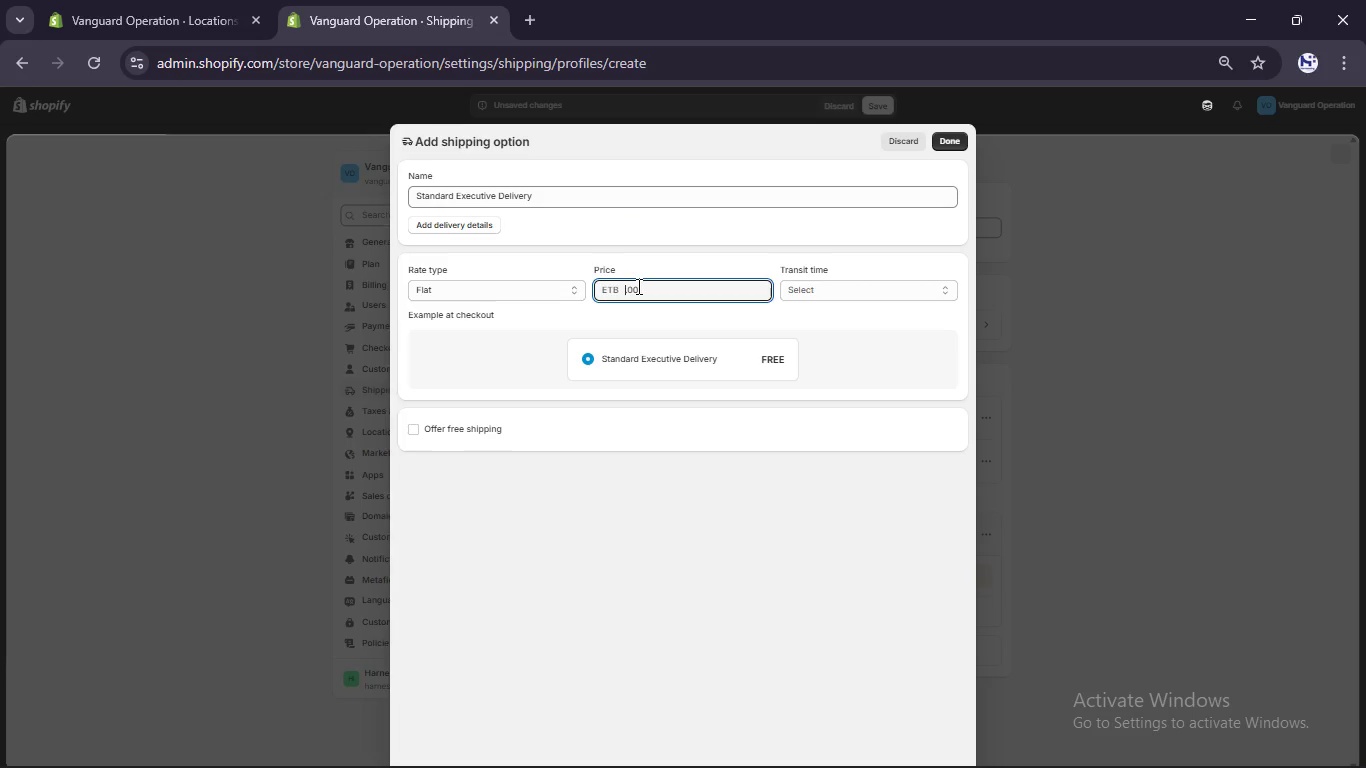 
key(Backspace)
 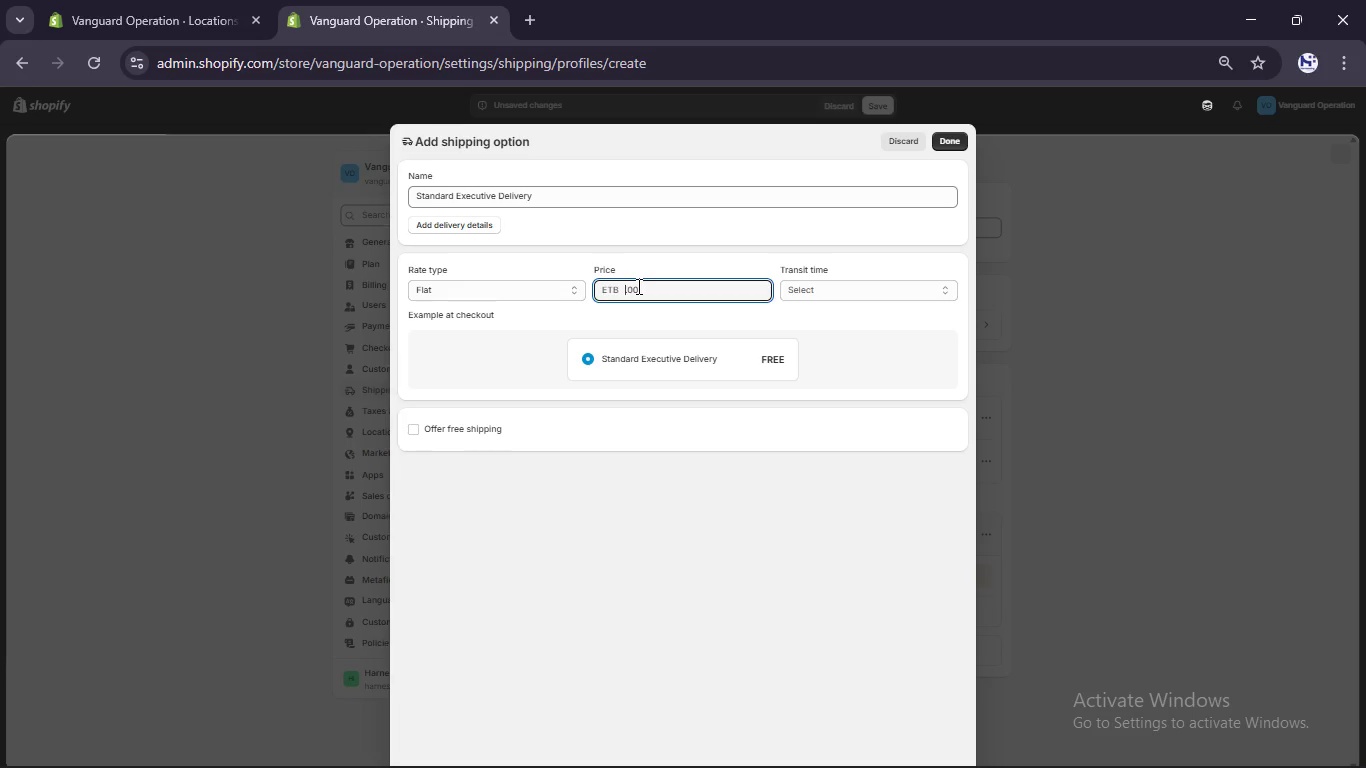 
key(Numpad1)
 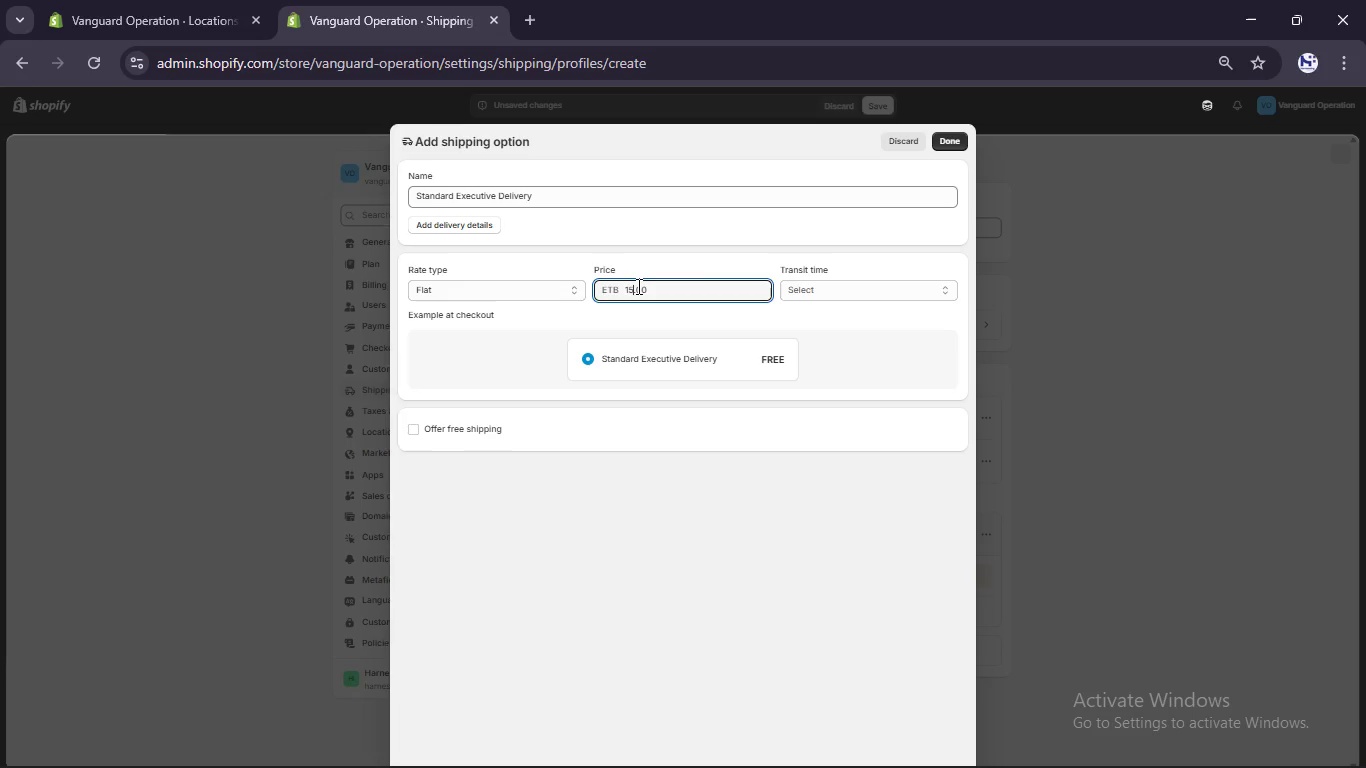 
key(Numpad5)
 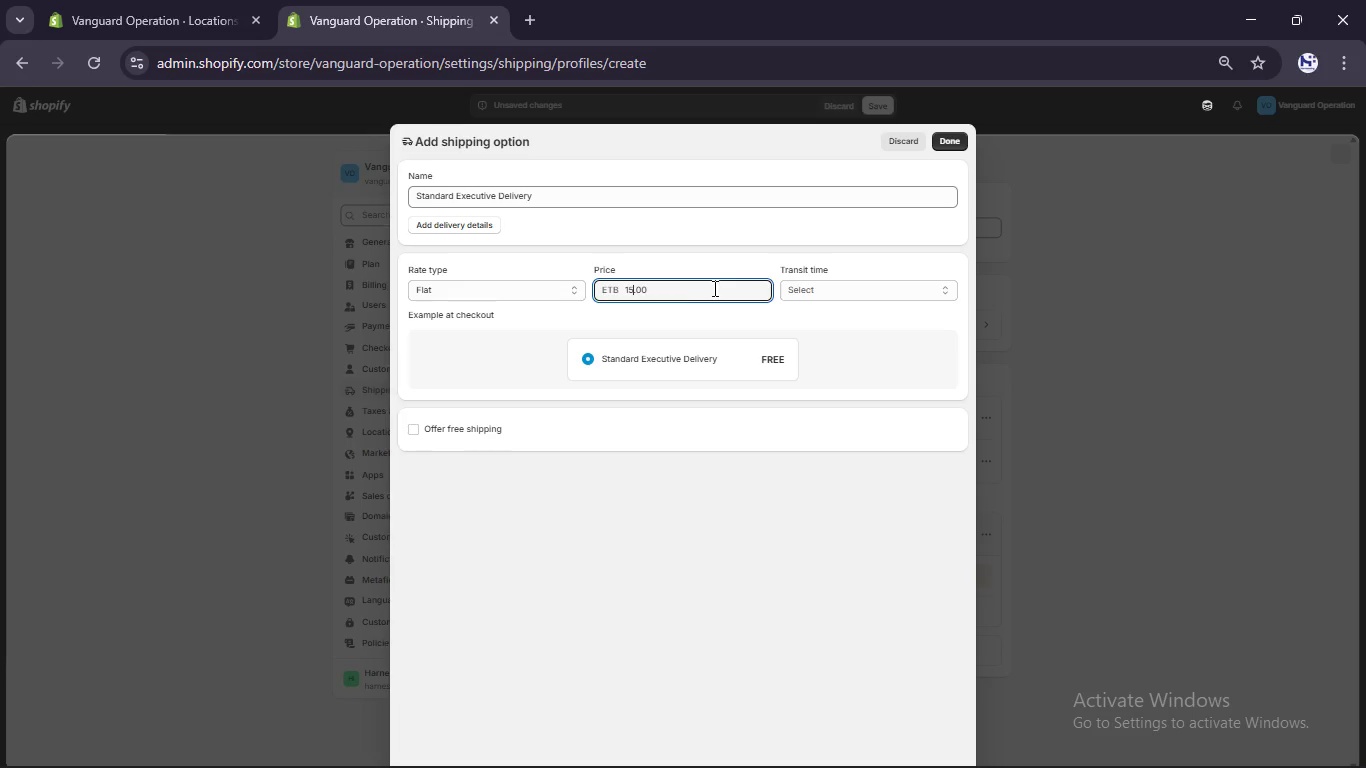 
left_click([798, 295])
 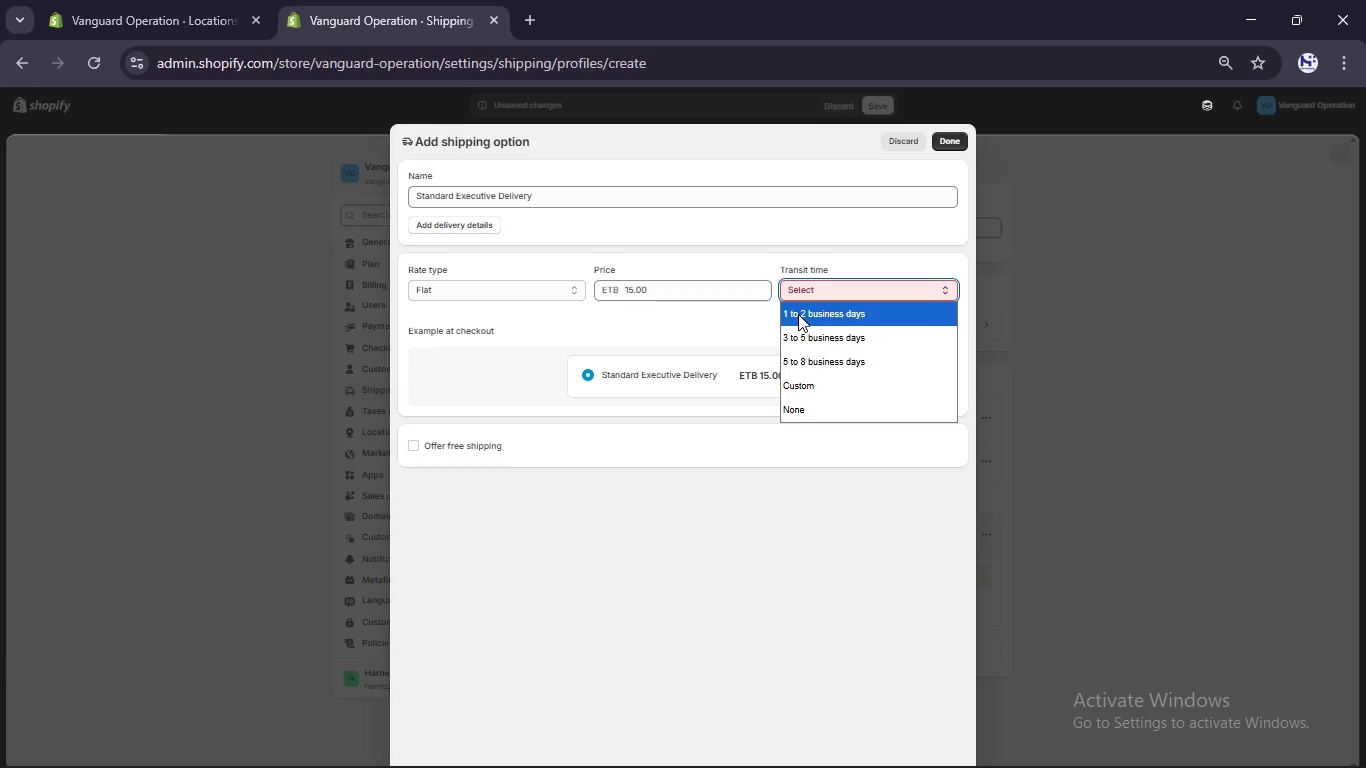 
left_click([798, 314])
 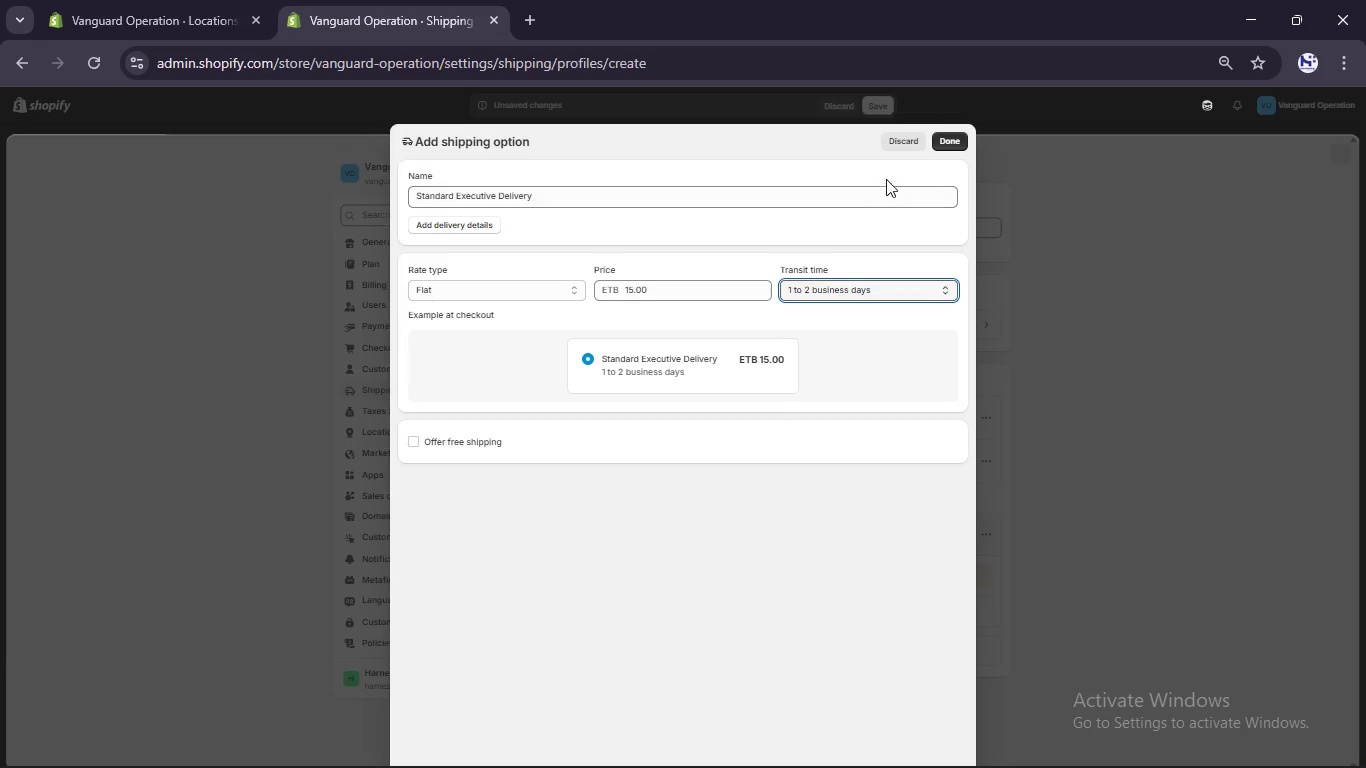 
left_click([949, 144])
 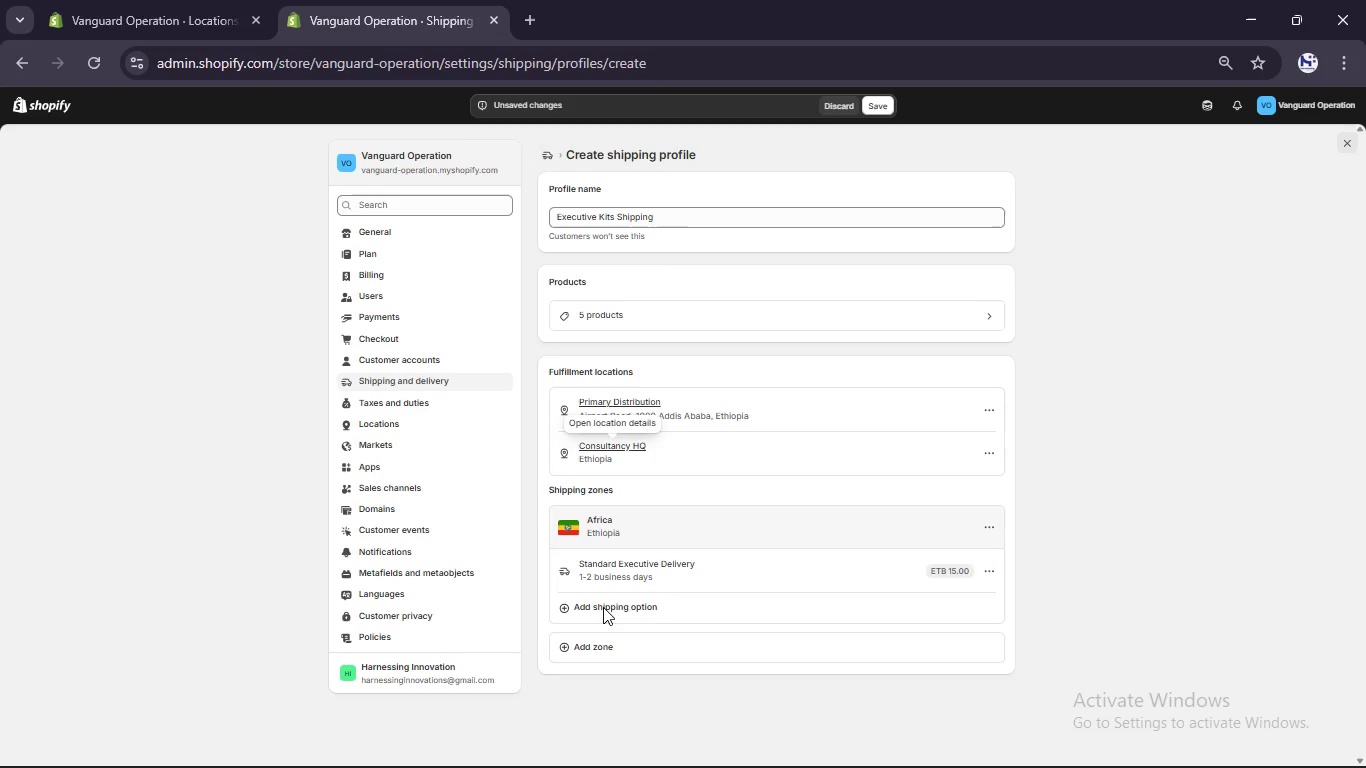 
left_click([609, 604])
 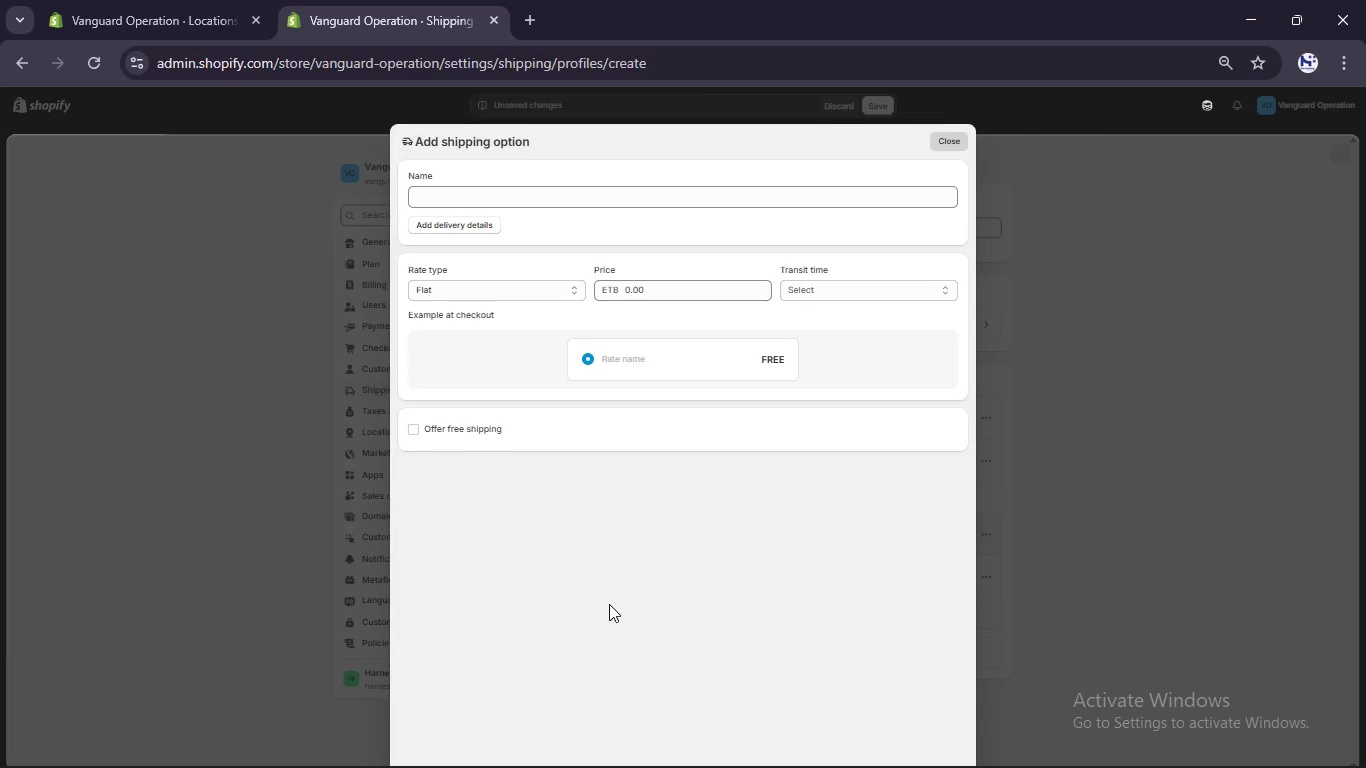 
left_click([683, 201])
 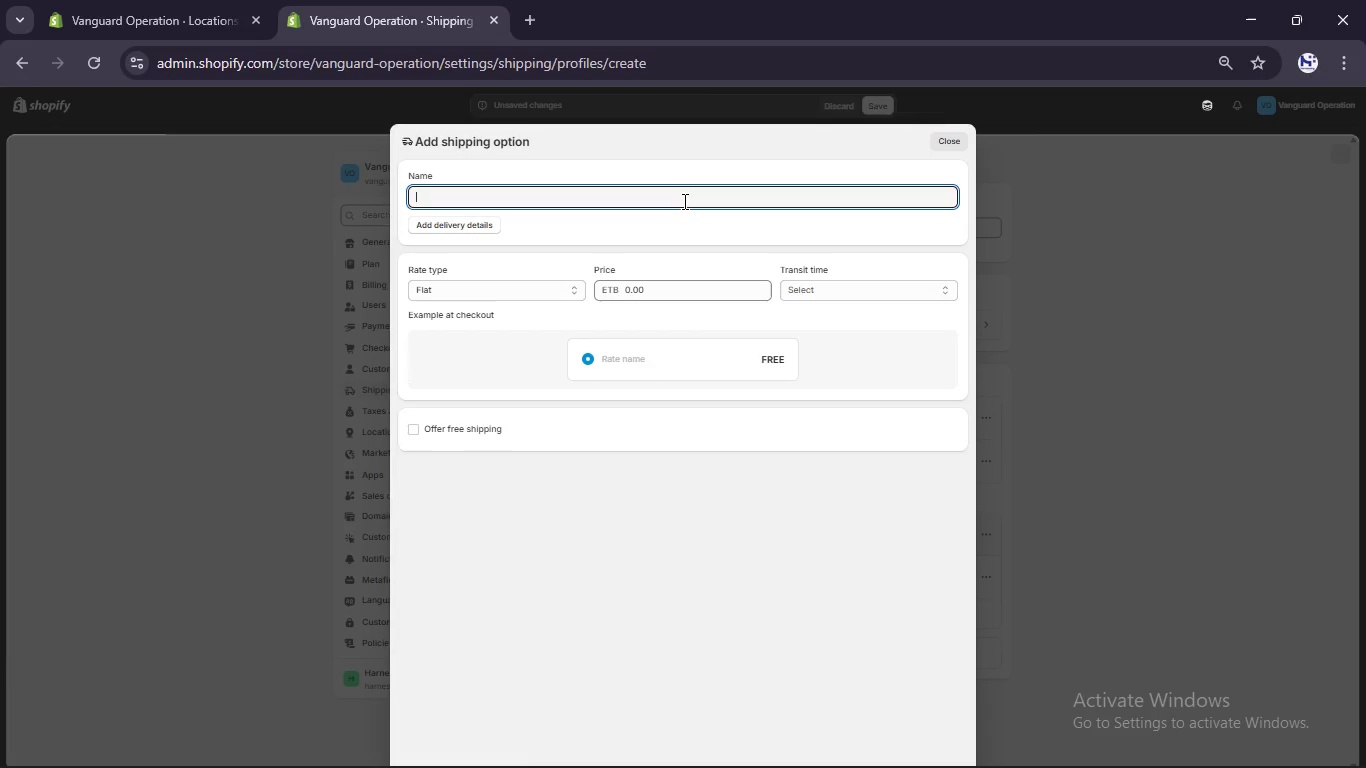 
type(Priorit Executive Handling)
 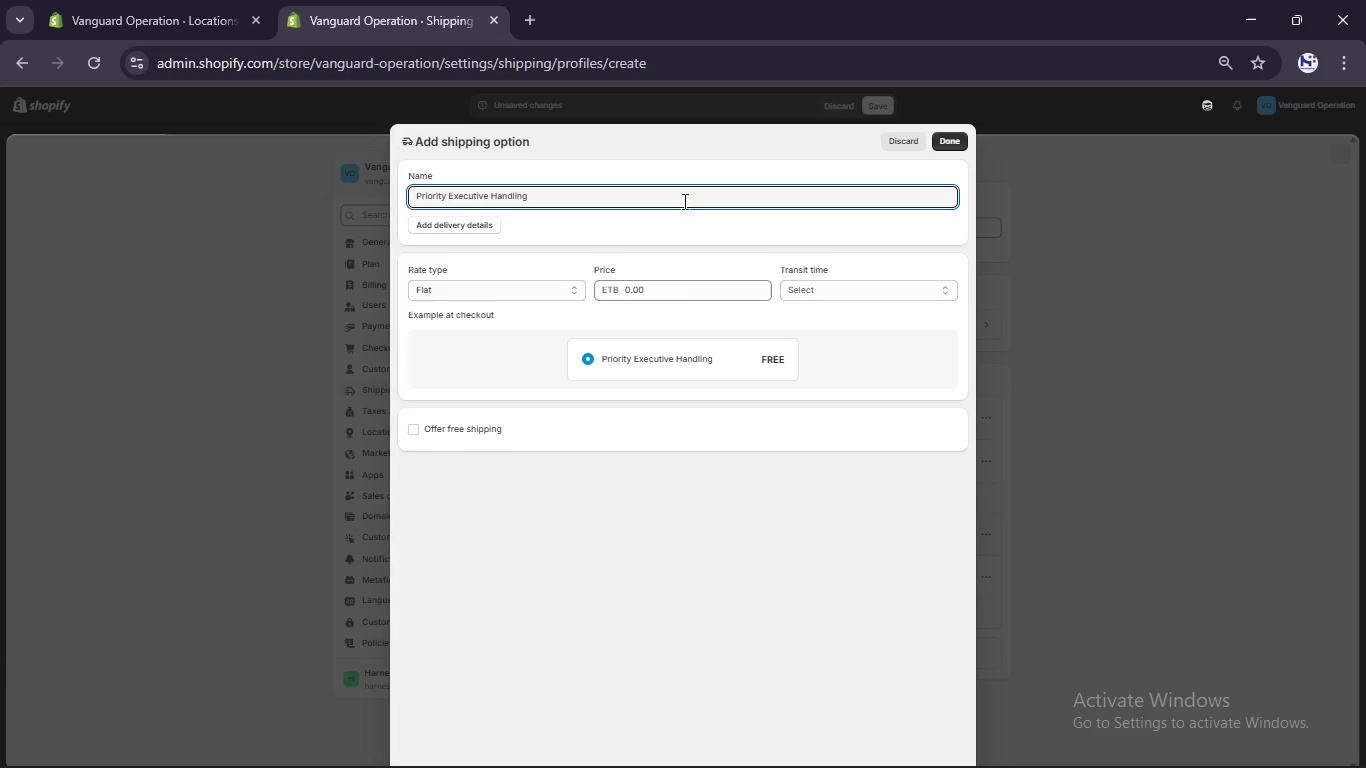 
hold_key(key=Y, duration=0.33)
 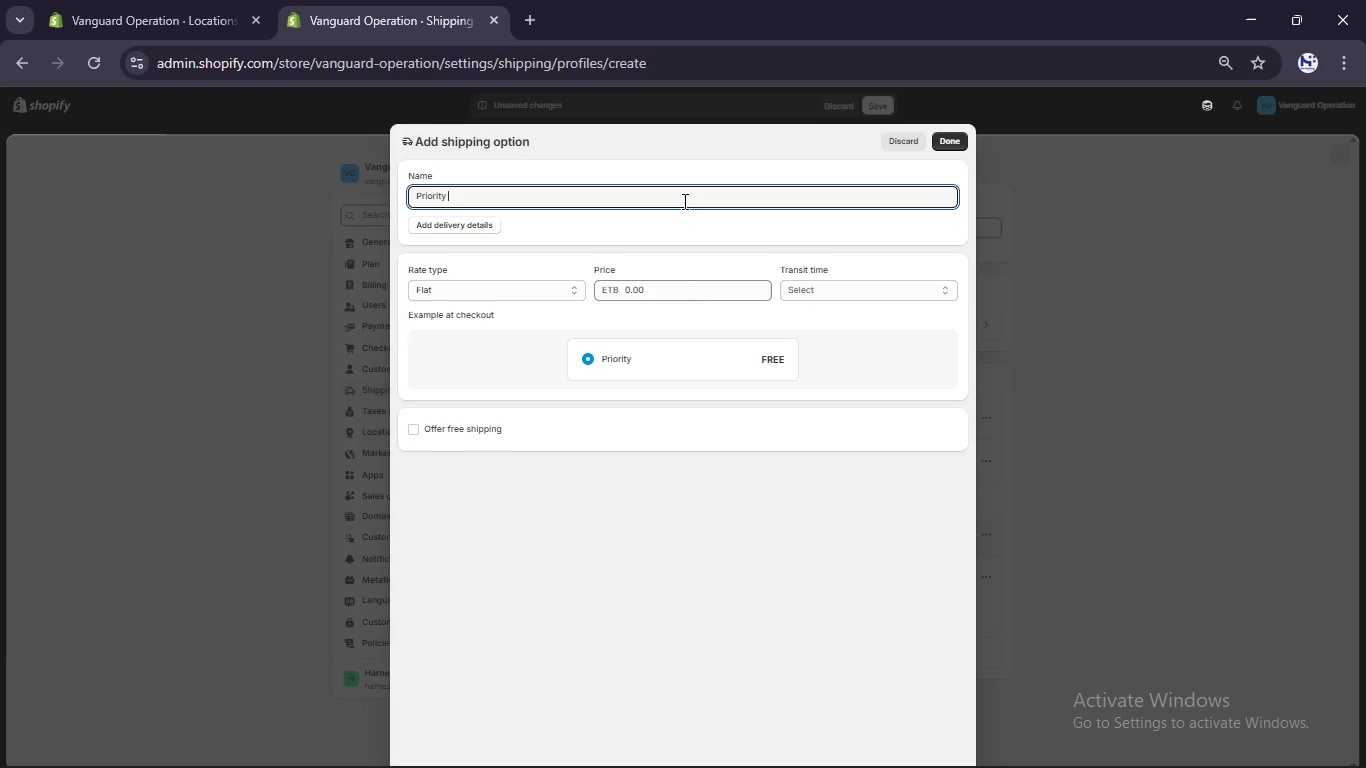 
left_click([696, 287])
 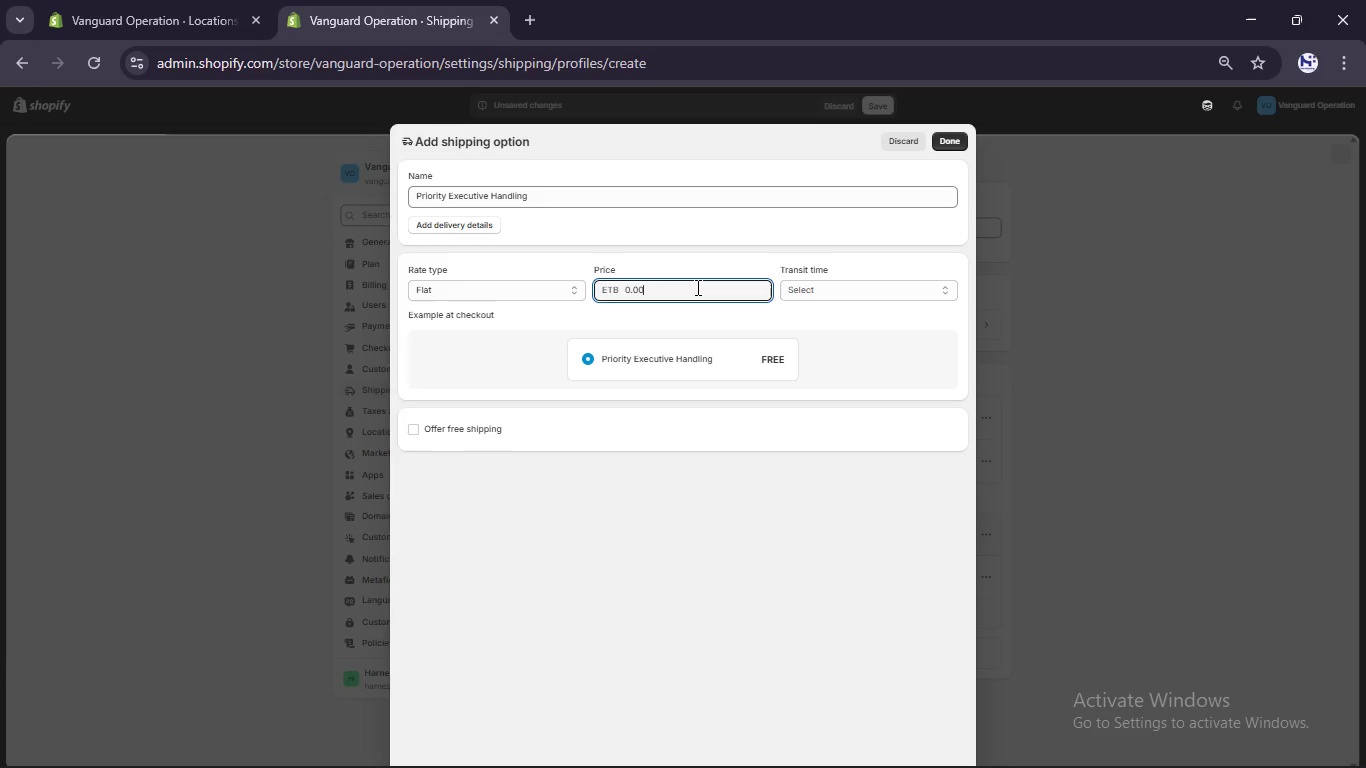 
key(ArrowLeft)
 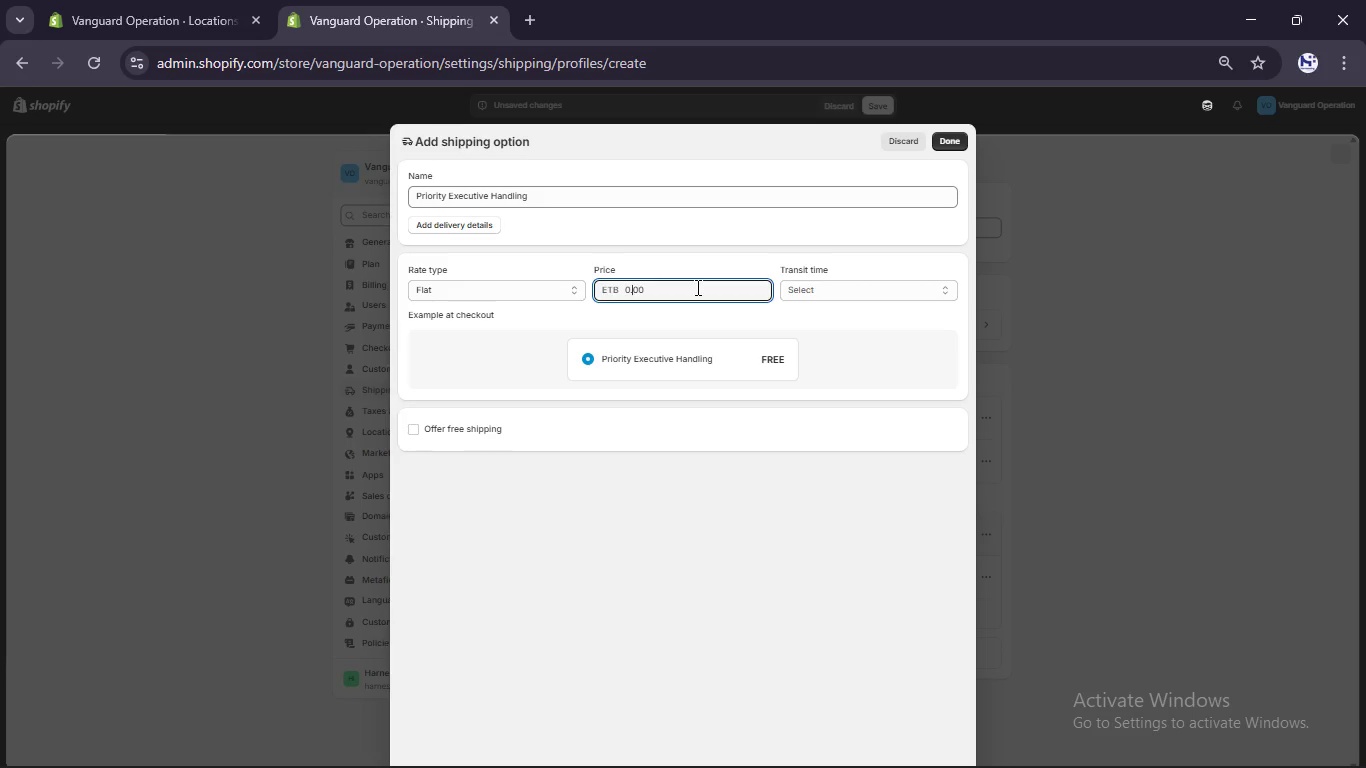 
key(ArrowLeft)
 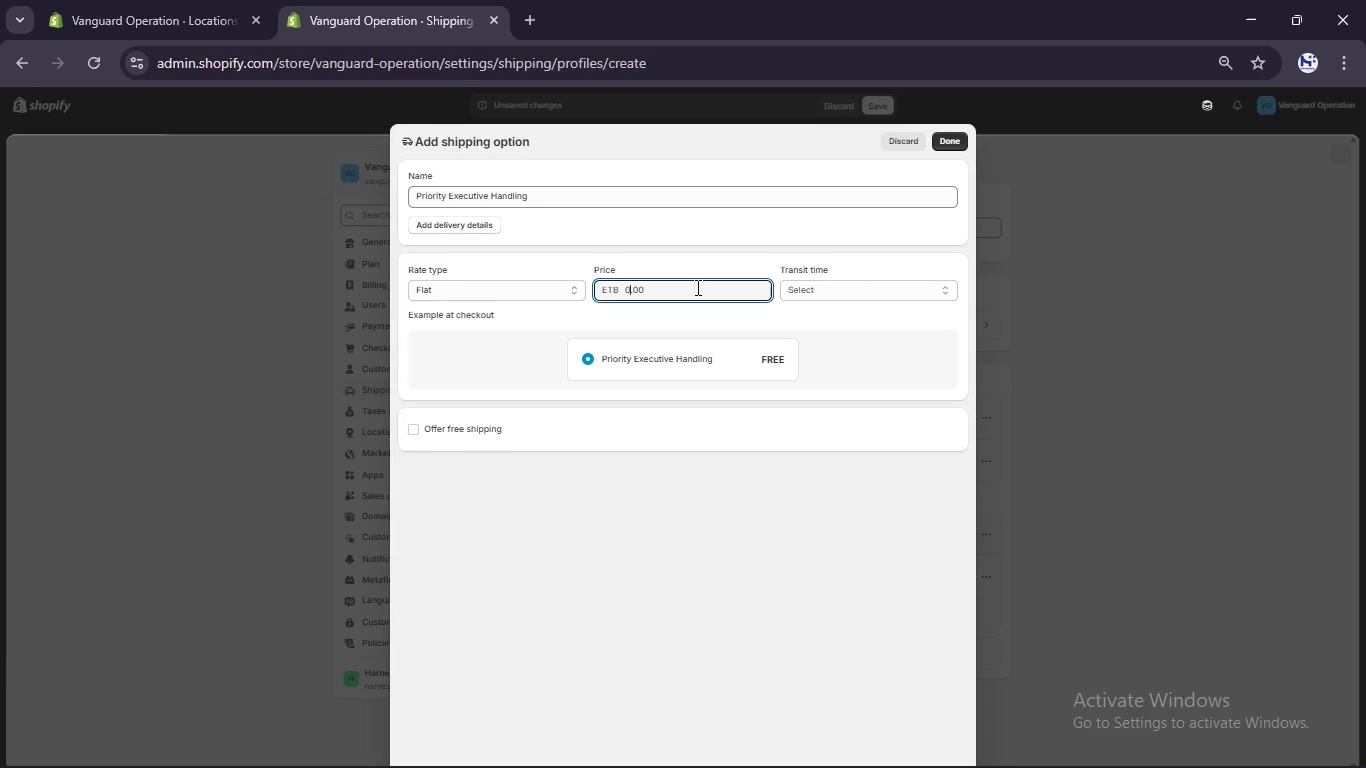 
key(ArrowLeft)
 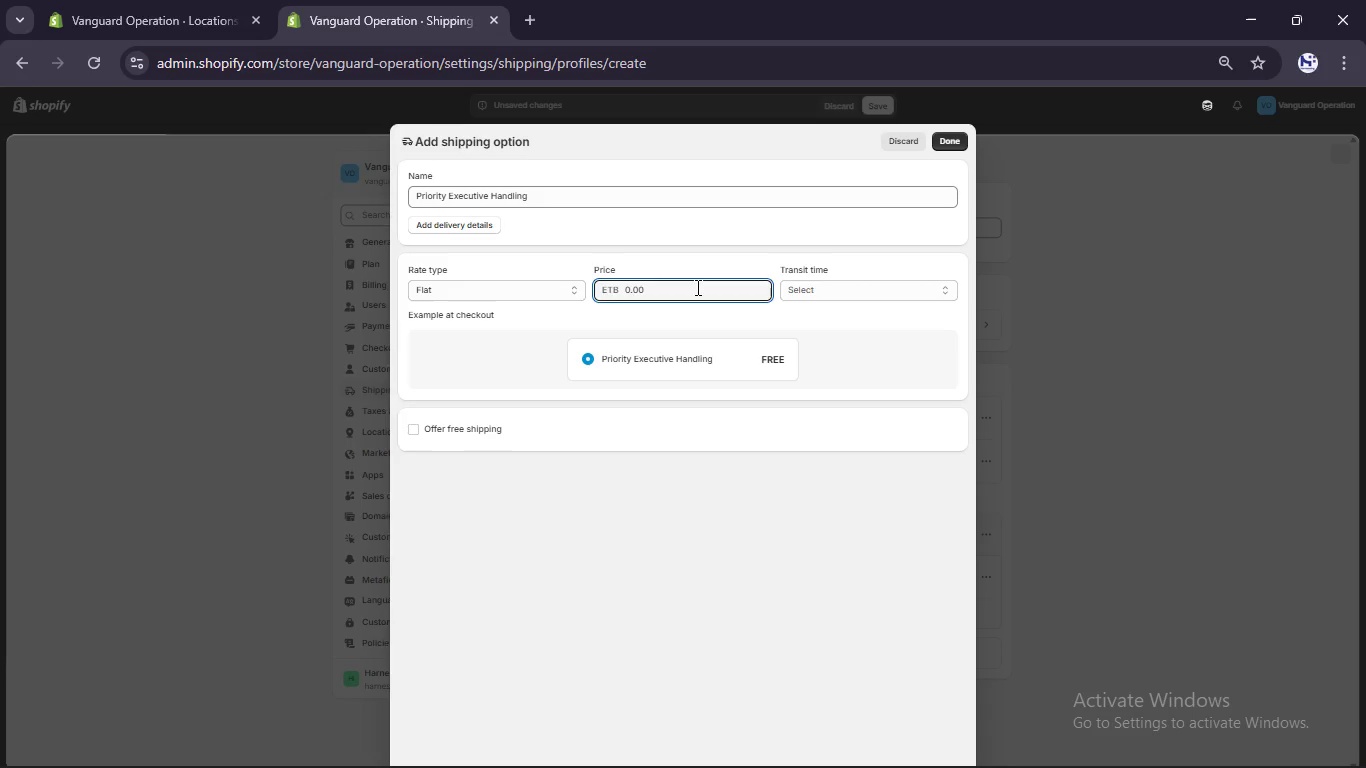 
key(Backspace)
type(40)
 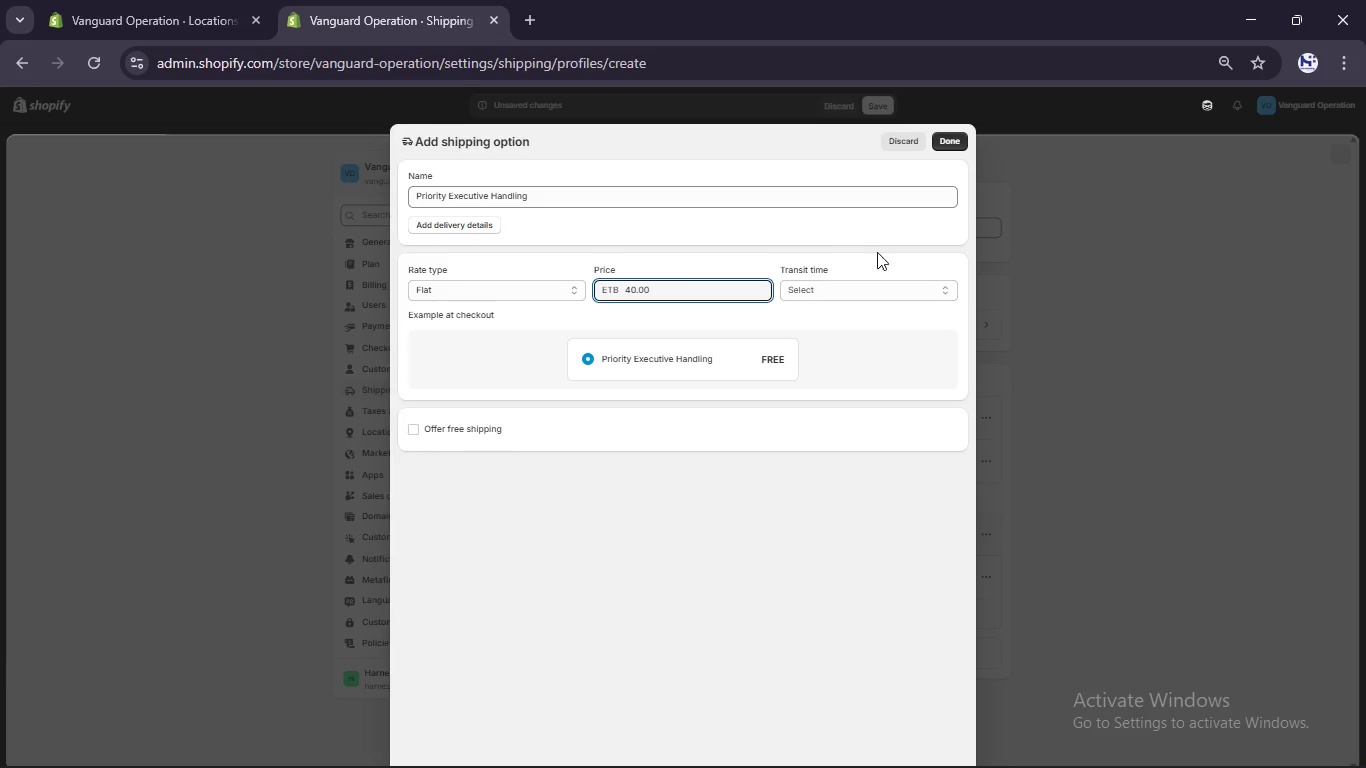 
left_click([878, 293])
 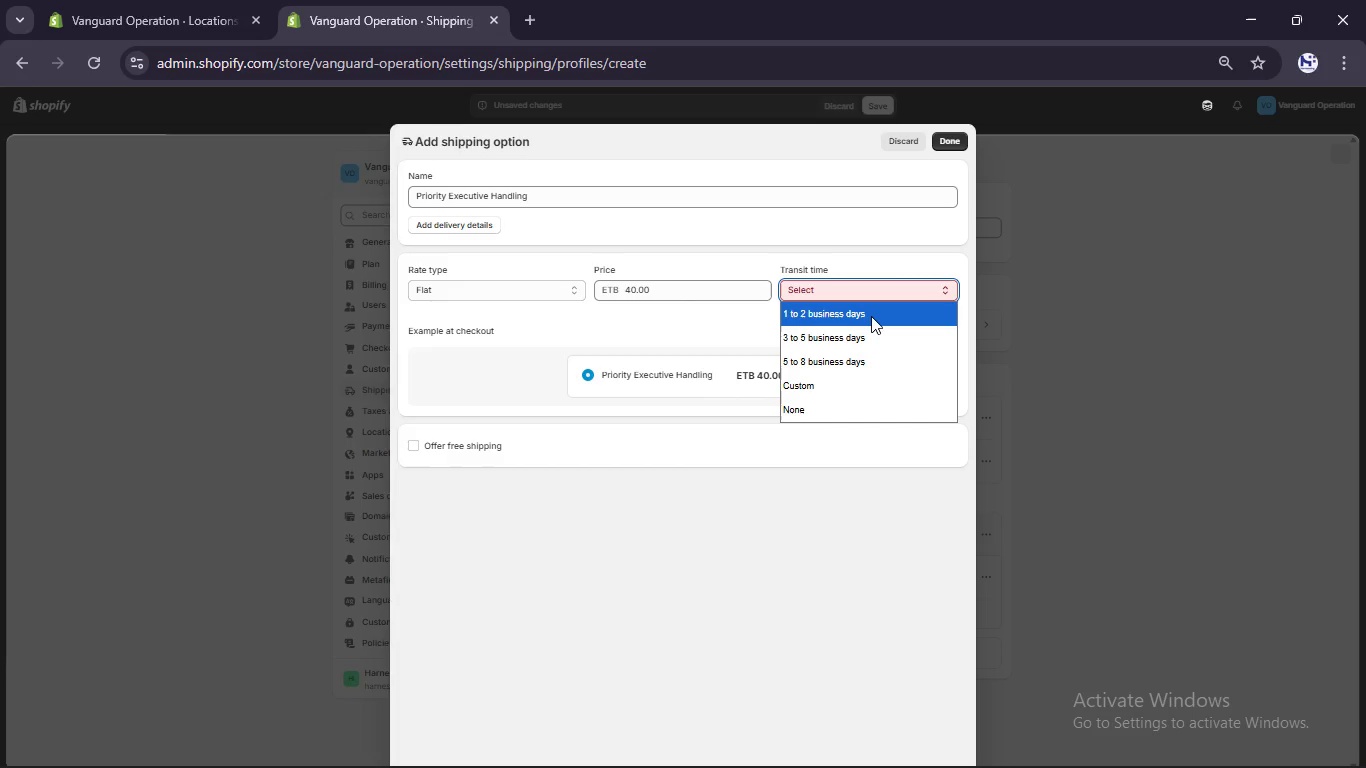 
left_click([871, 316])
 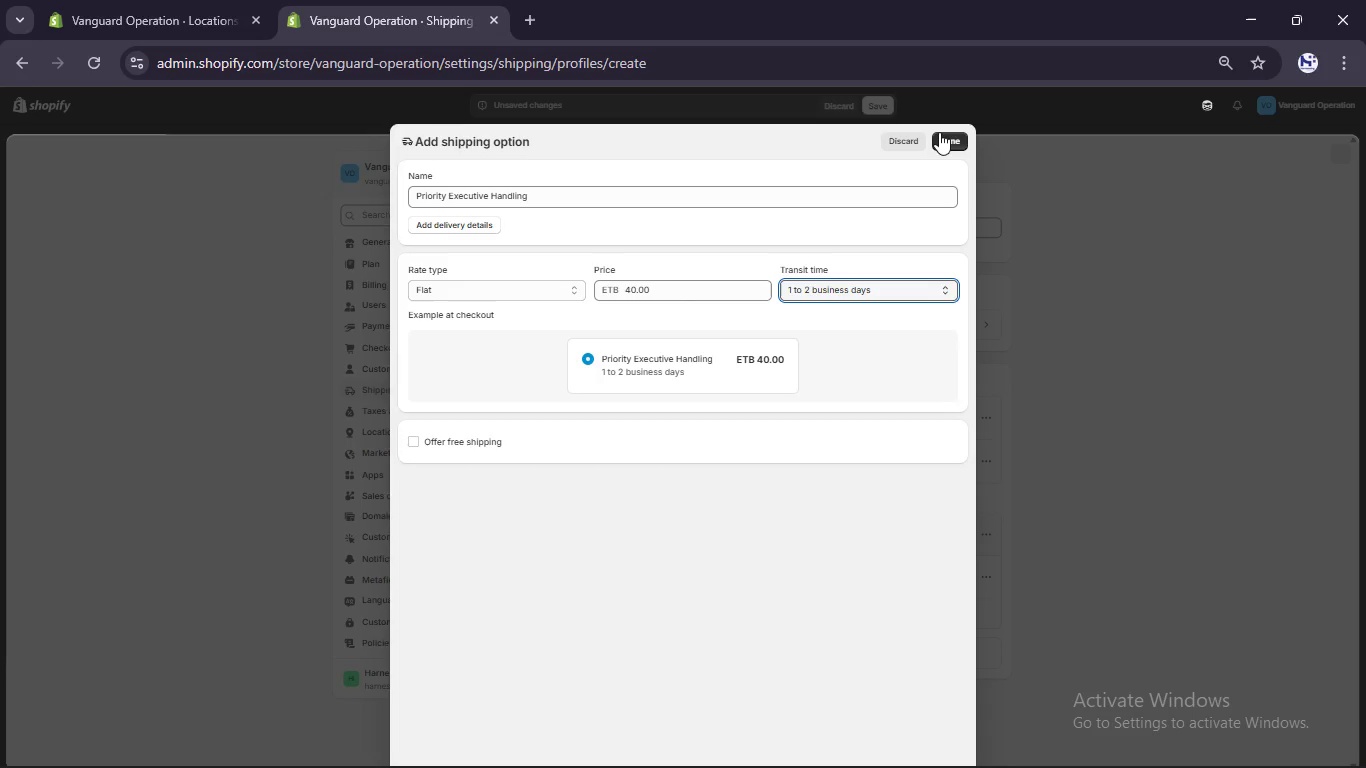 
left_click([939, 138])
 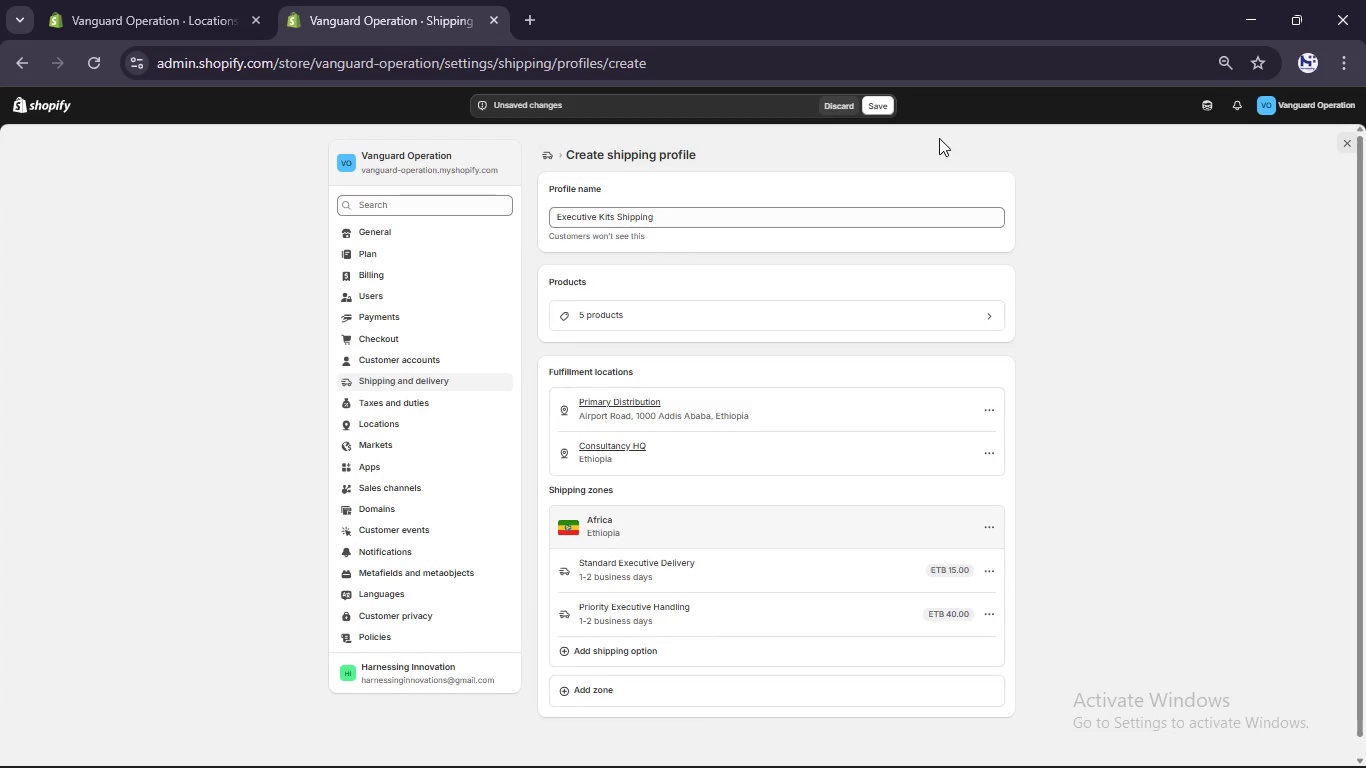 
wait(10.52)
 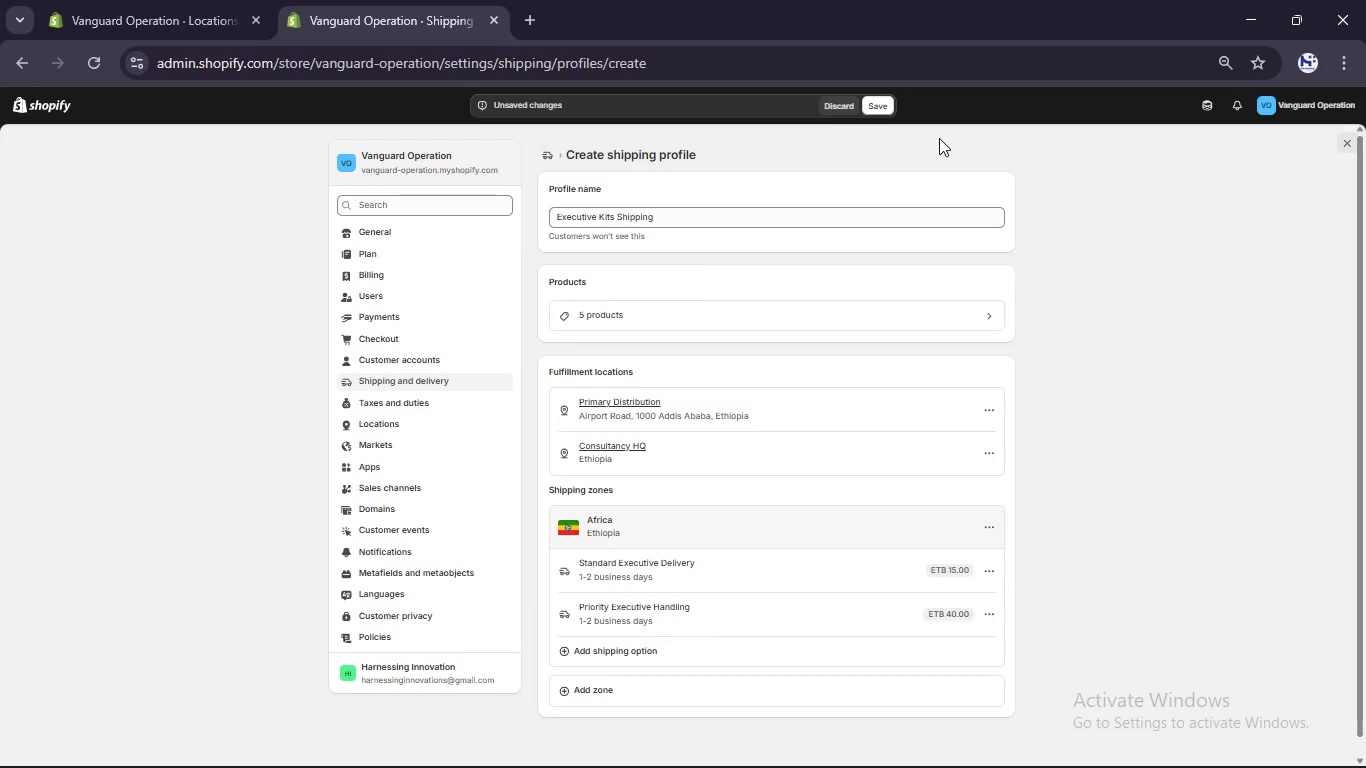 
scroll: coordinate [939, 138], scroll_direction: down, amount: 1.0
 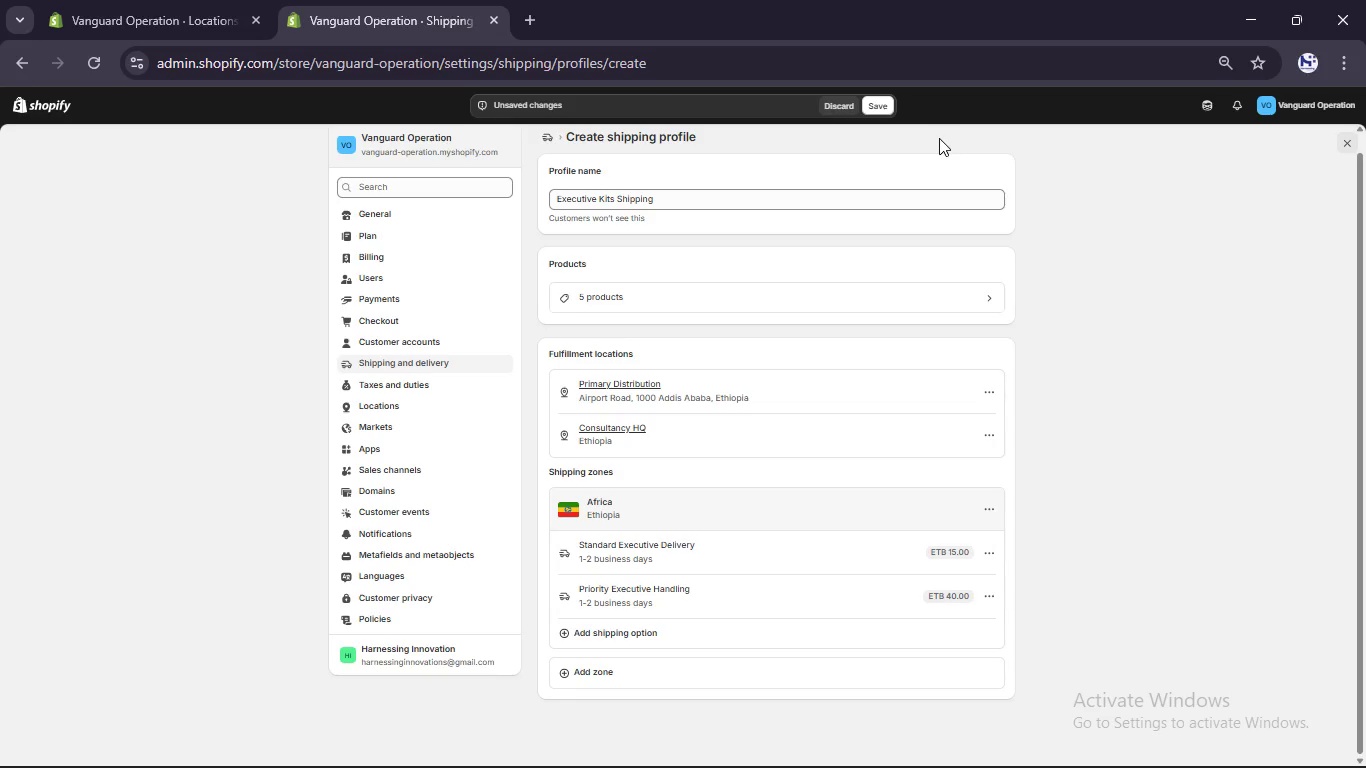 
scroll: coordinate [939, 138], scroll_direction: none, amount: 0.0
 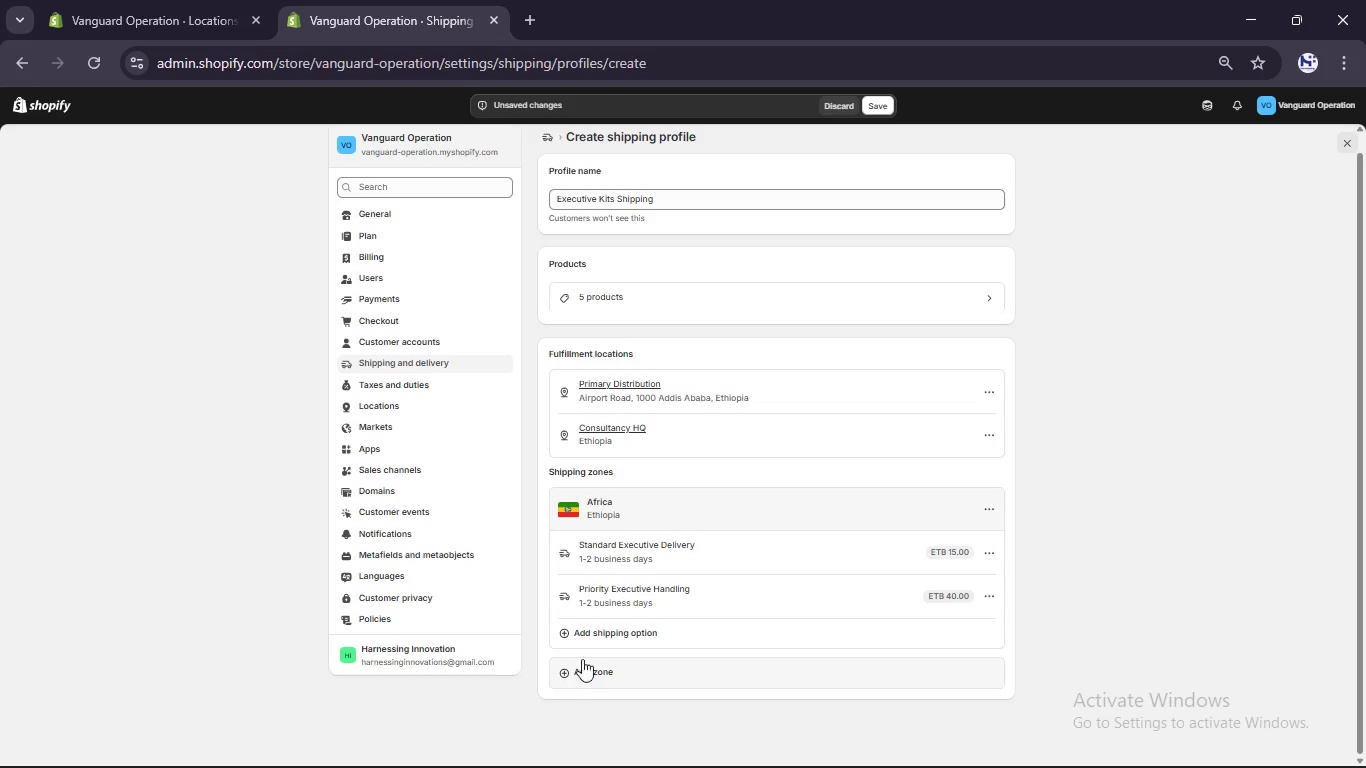 
left_click([596, 636])
 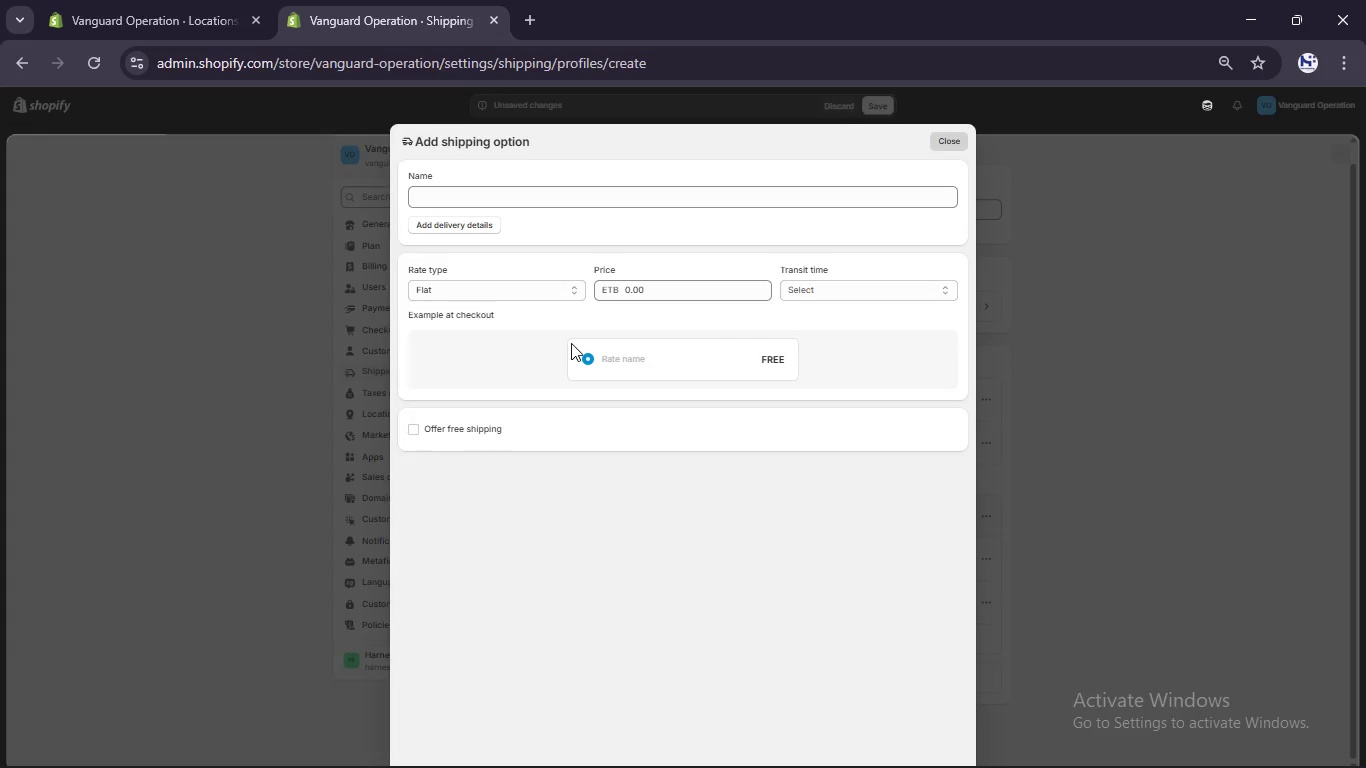 
left_click([567, 202])
 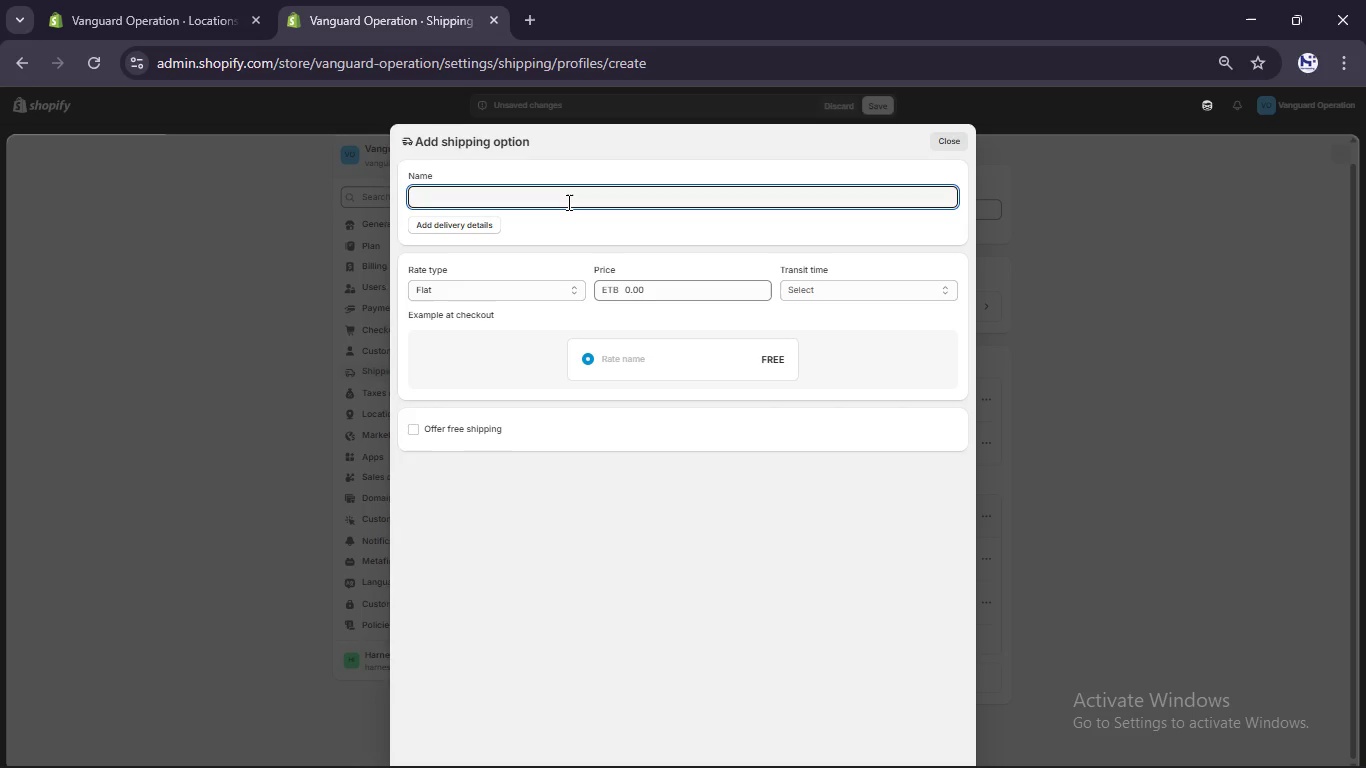 
type(B)
key(Backspace)
type(Global STa)
key(Backspace)
key(Backspace)
key(Backspace)
type(Strategy Expansion)
 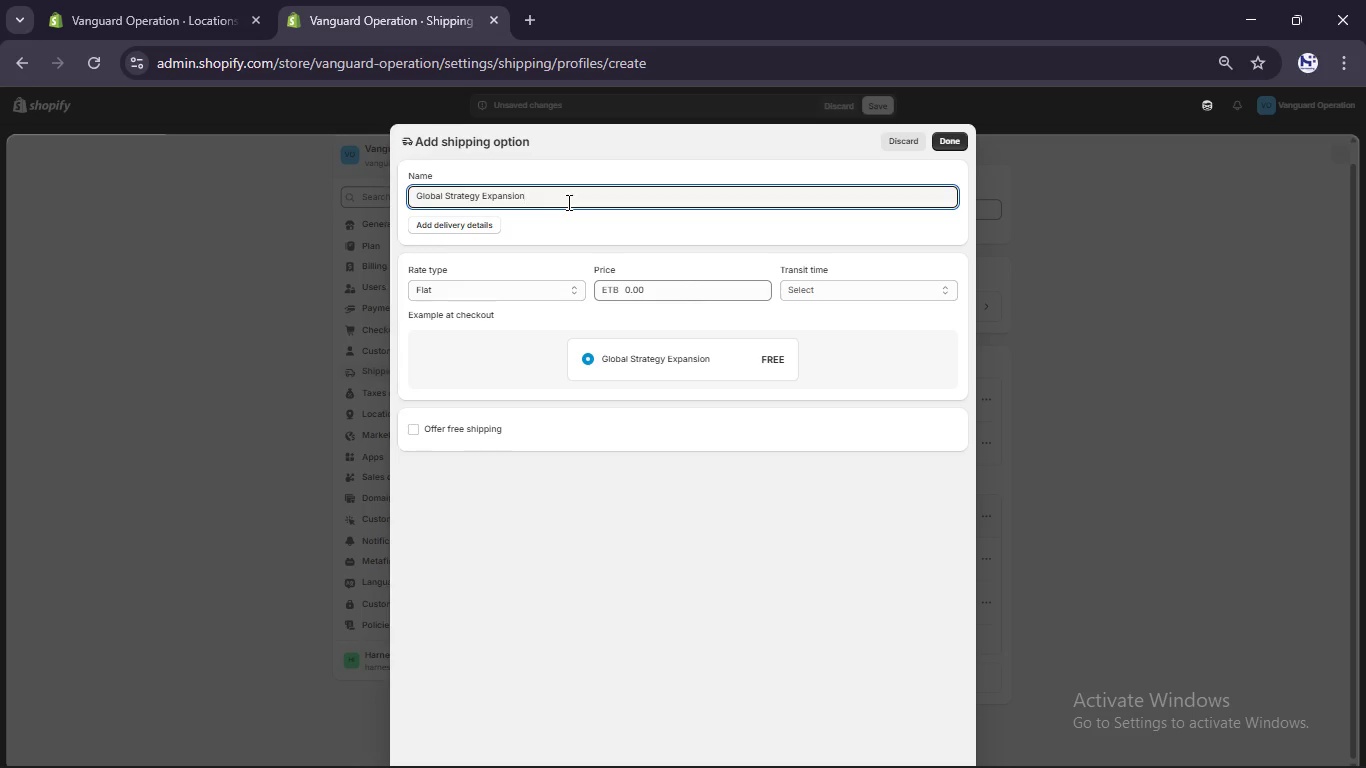 
left_click([618, 287])
 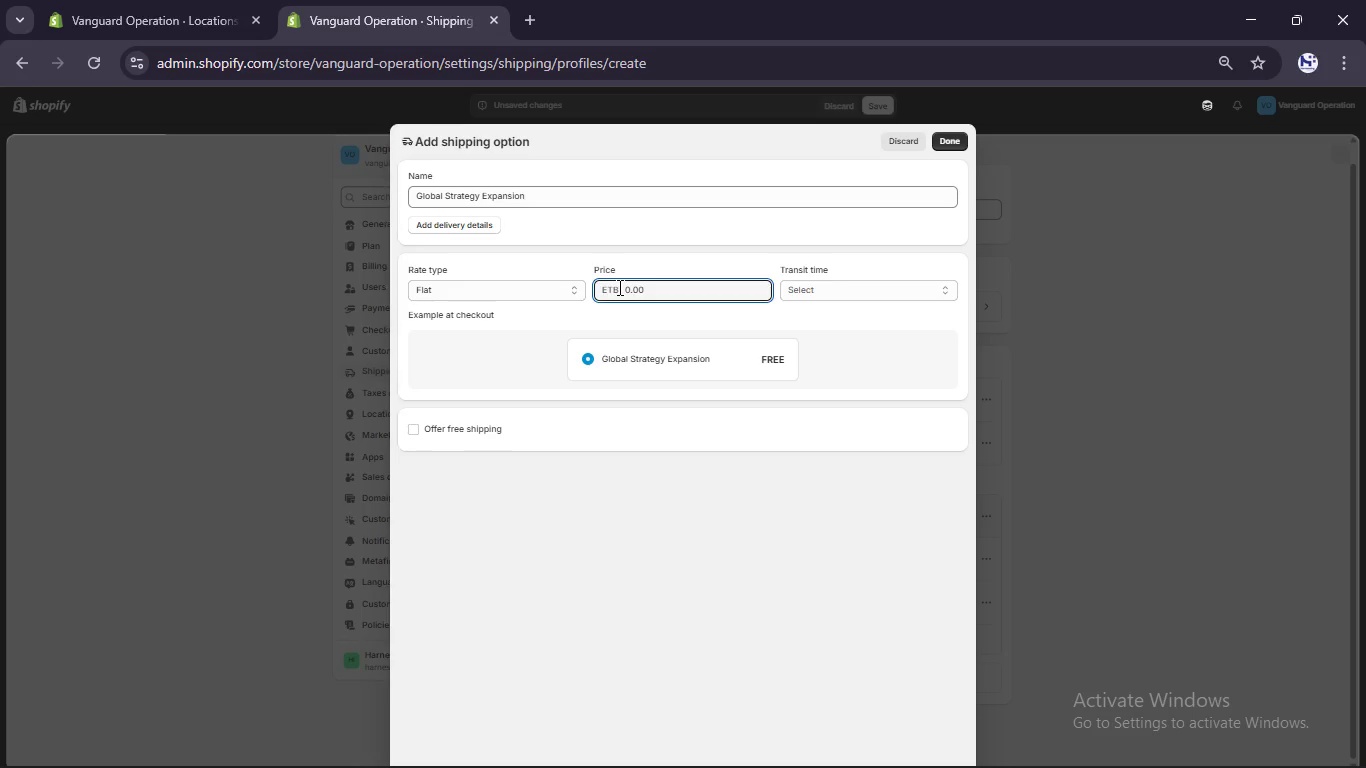 
key(Control+A)
 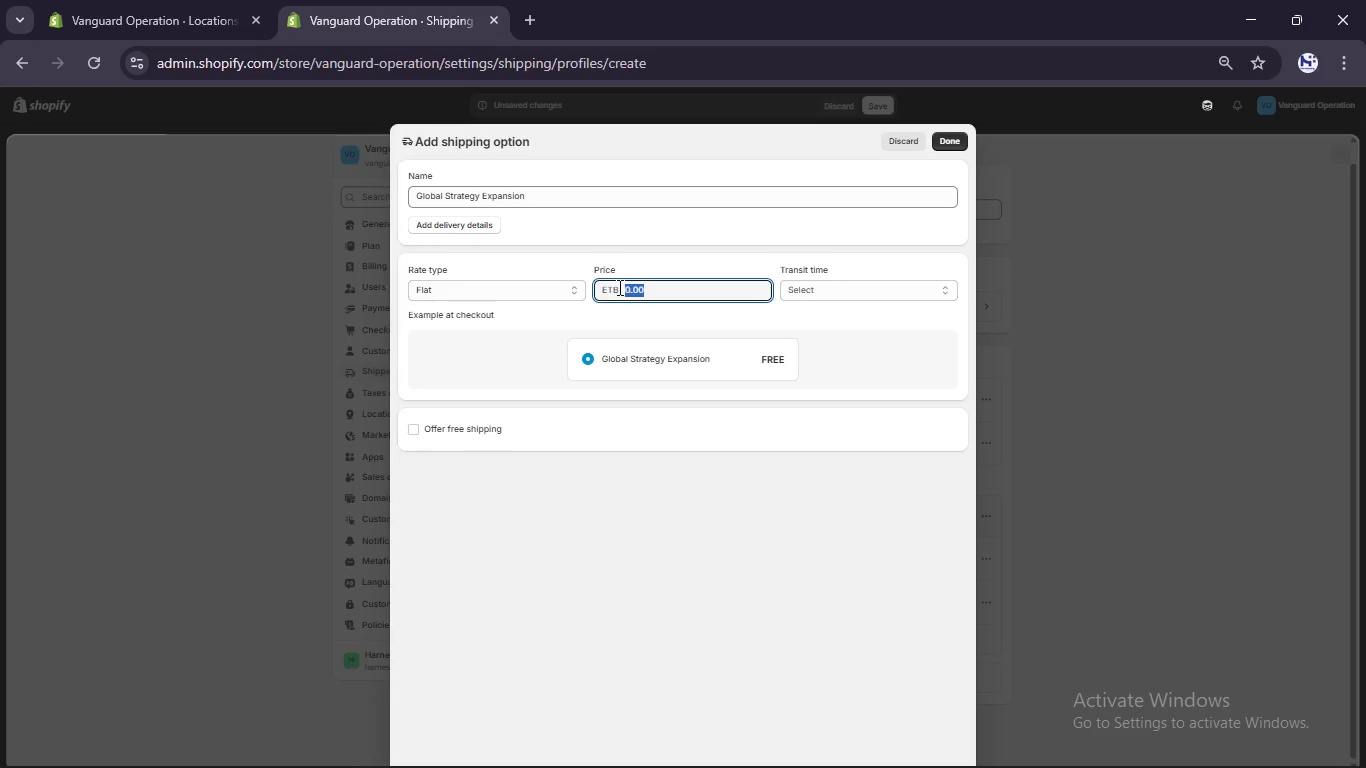 
key(Numpad8)
 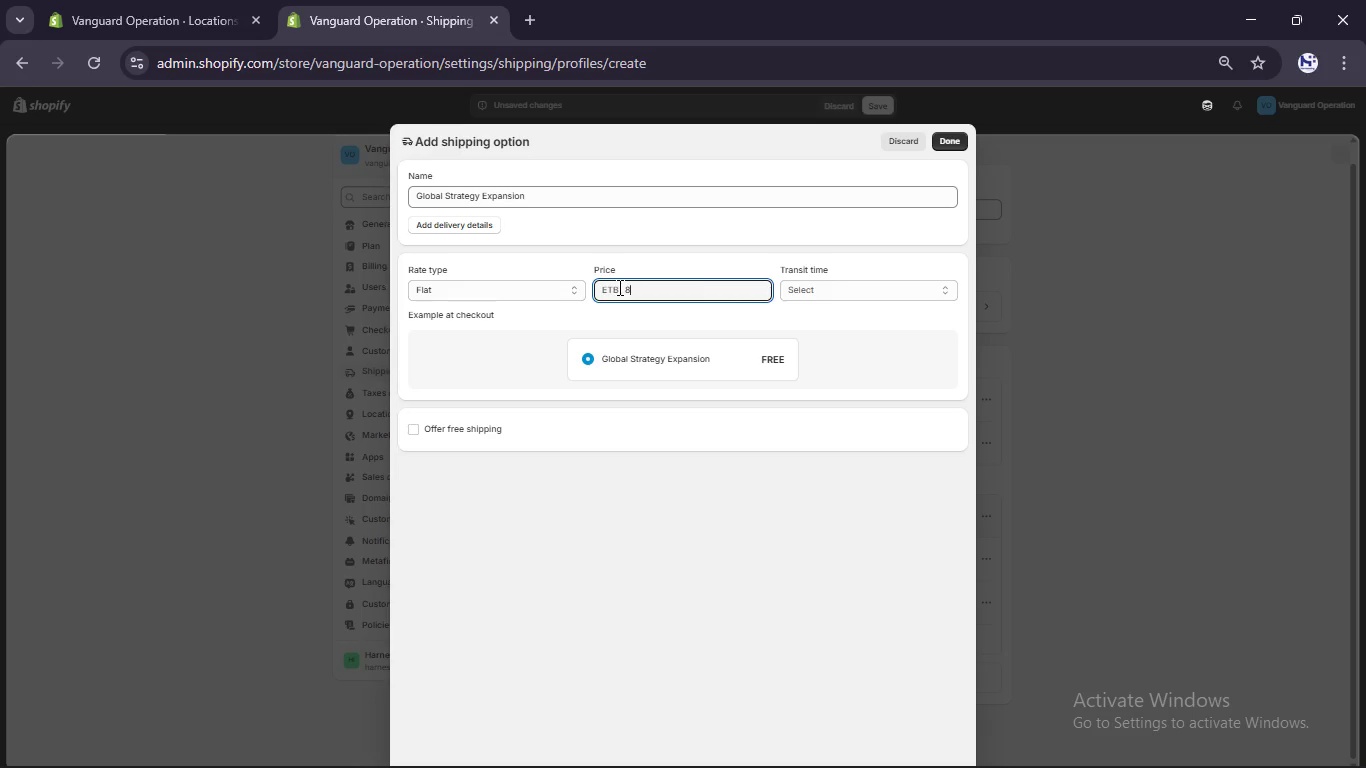 
key(Numpad0)
 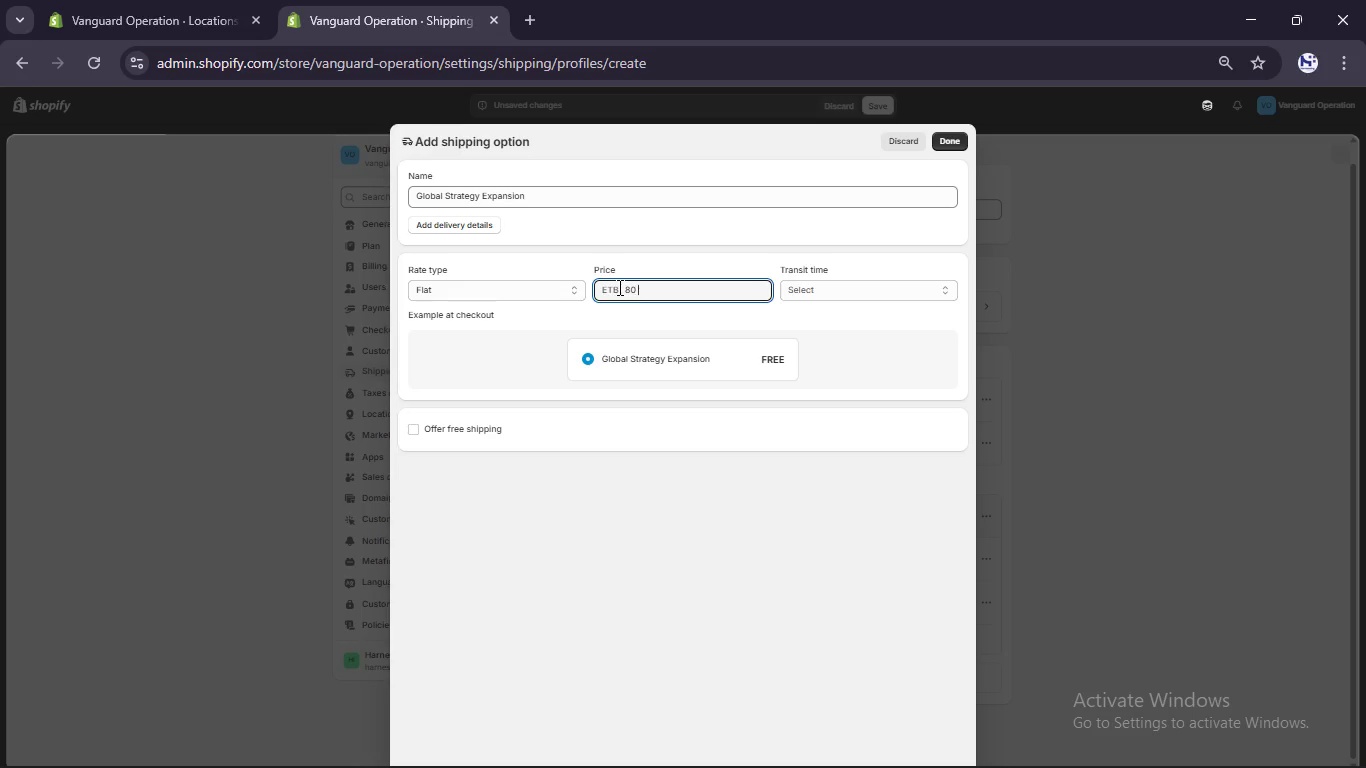 
key(Space)
 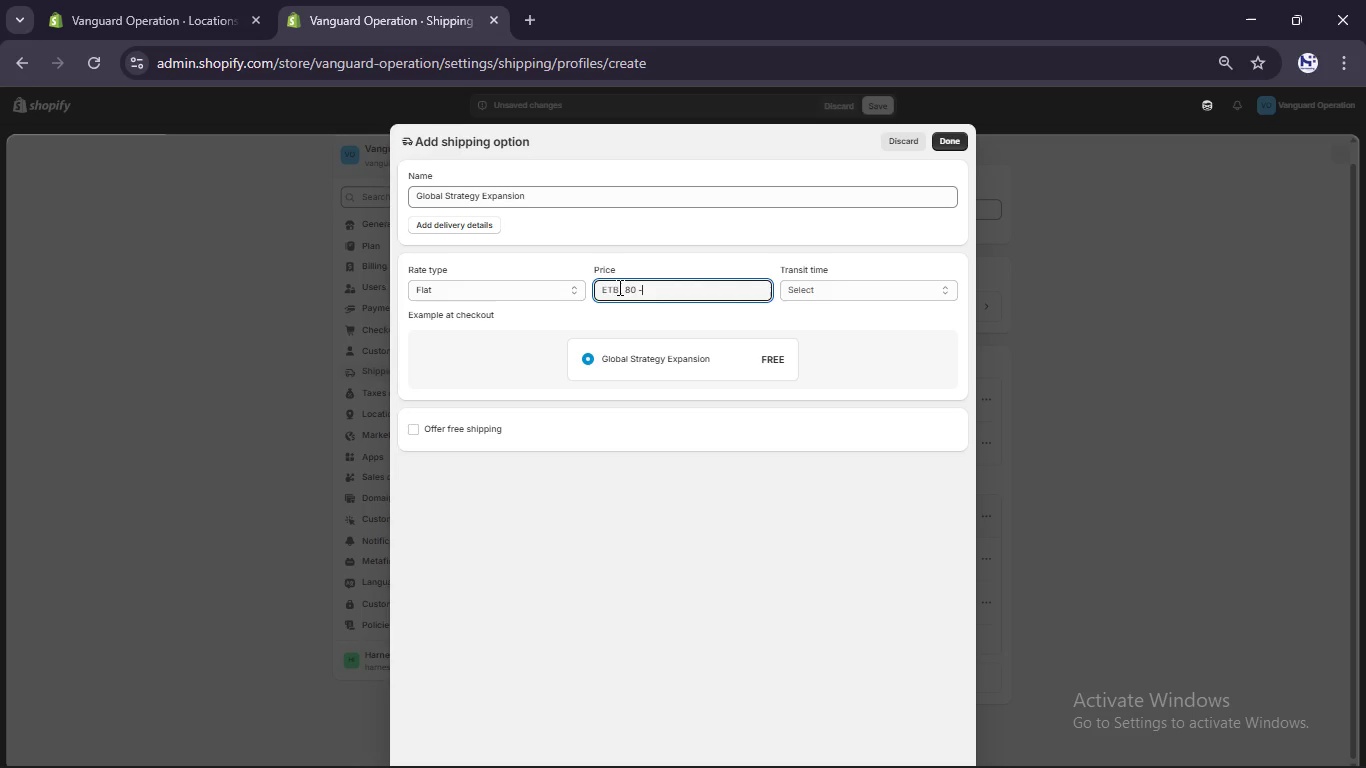 
key(Minus)
 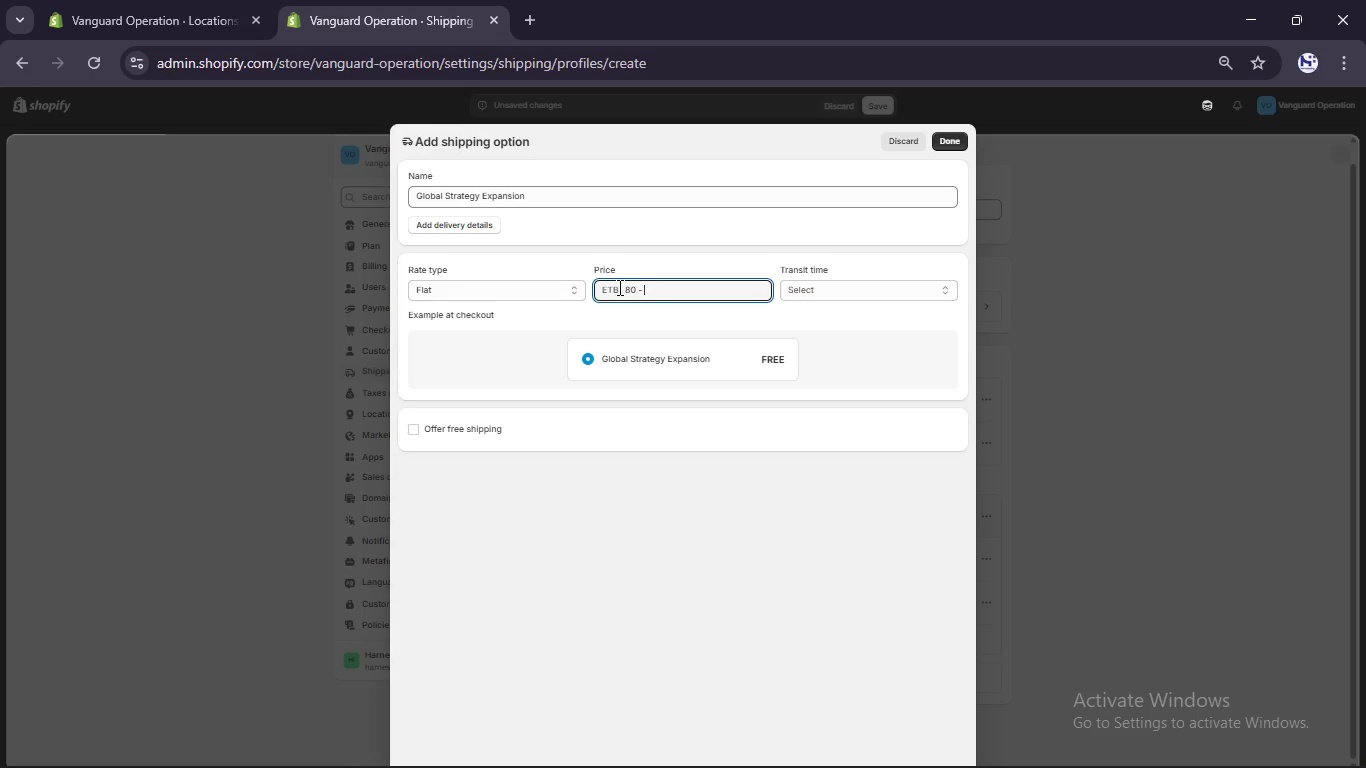 
key(Space)
 